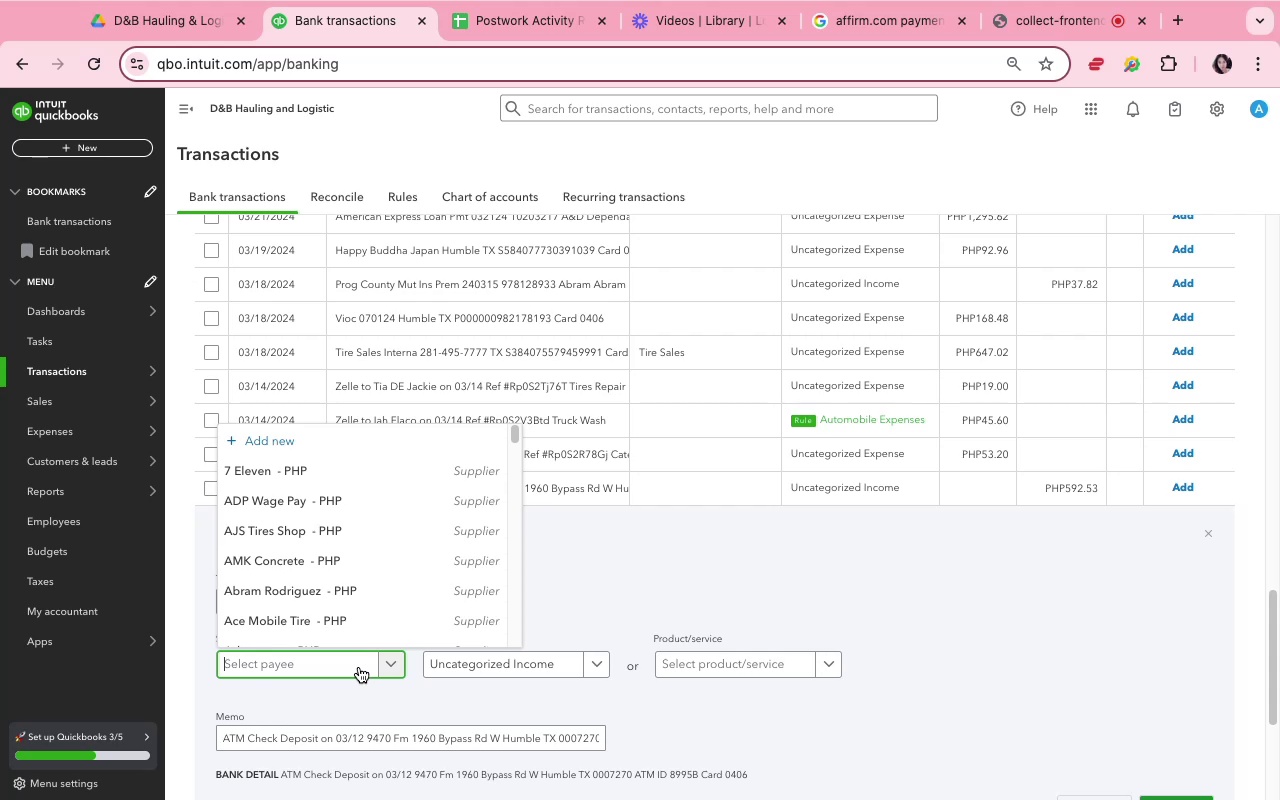 
type(owner)
 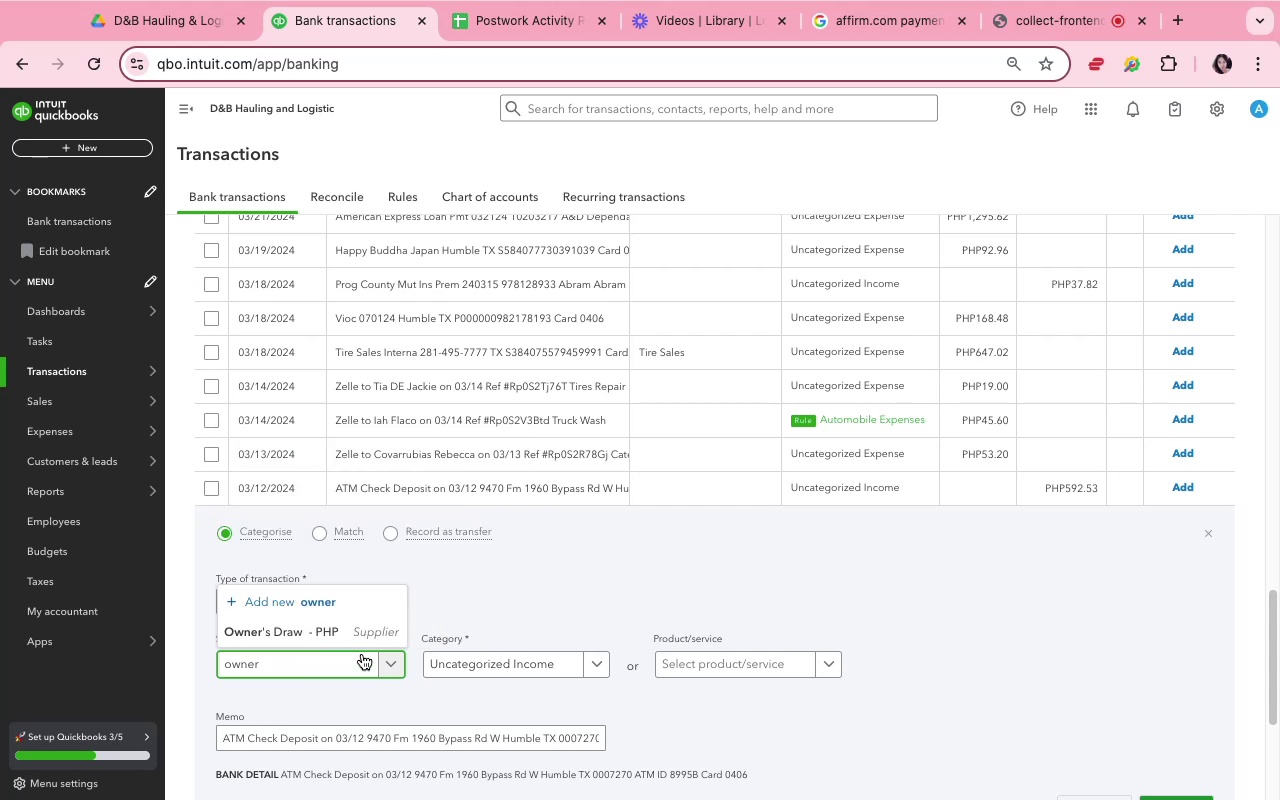 
left_click([359, 635])
 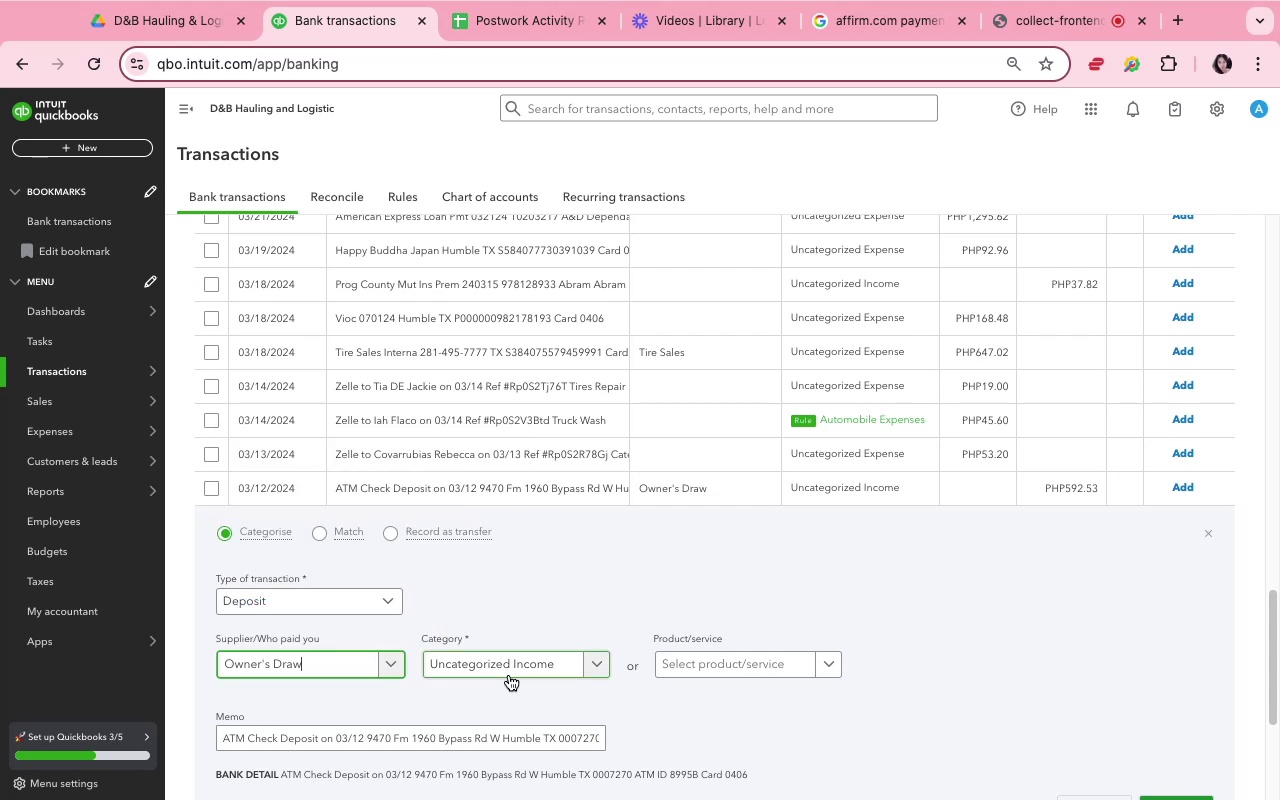 
scroll: coordinate [801, 656], scroll_direction: down, amount: 6.0
 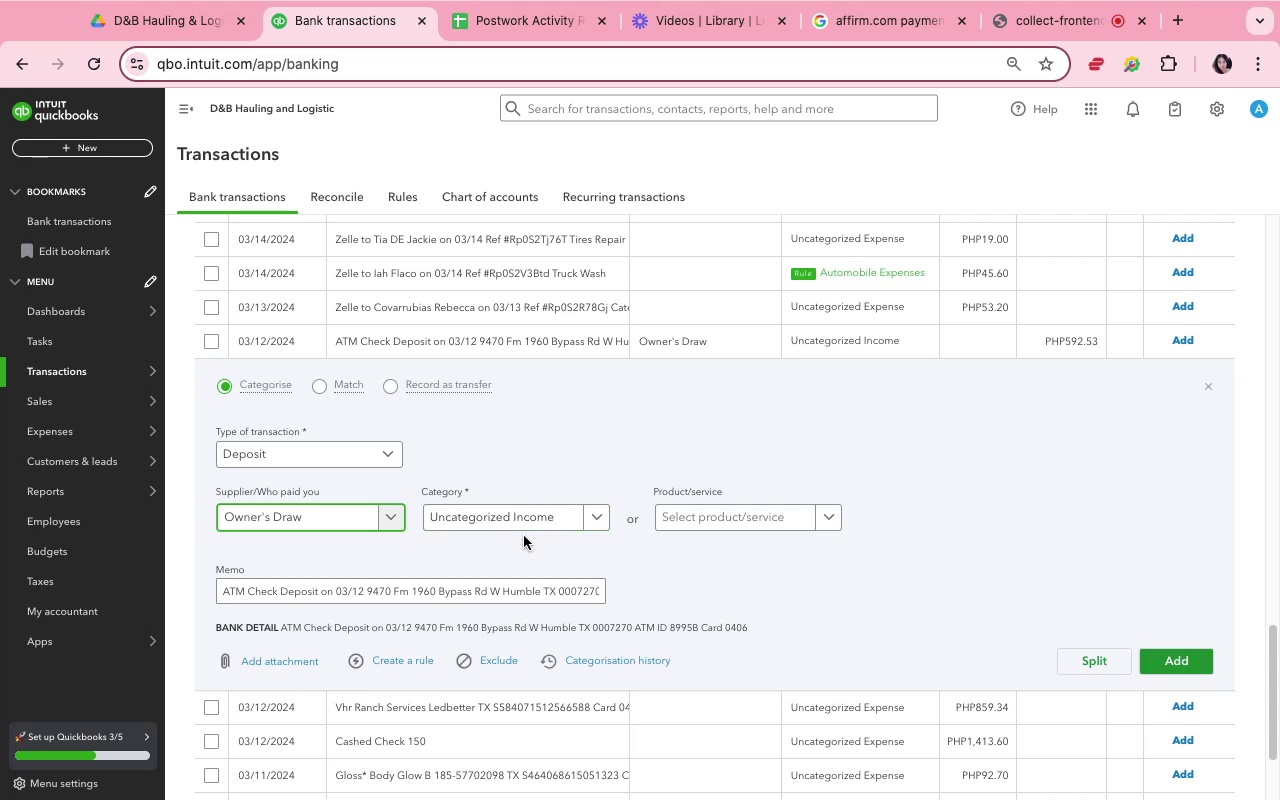 
wait(18.27)
 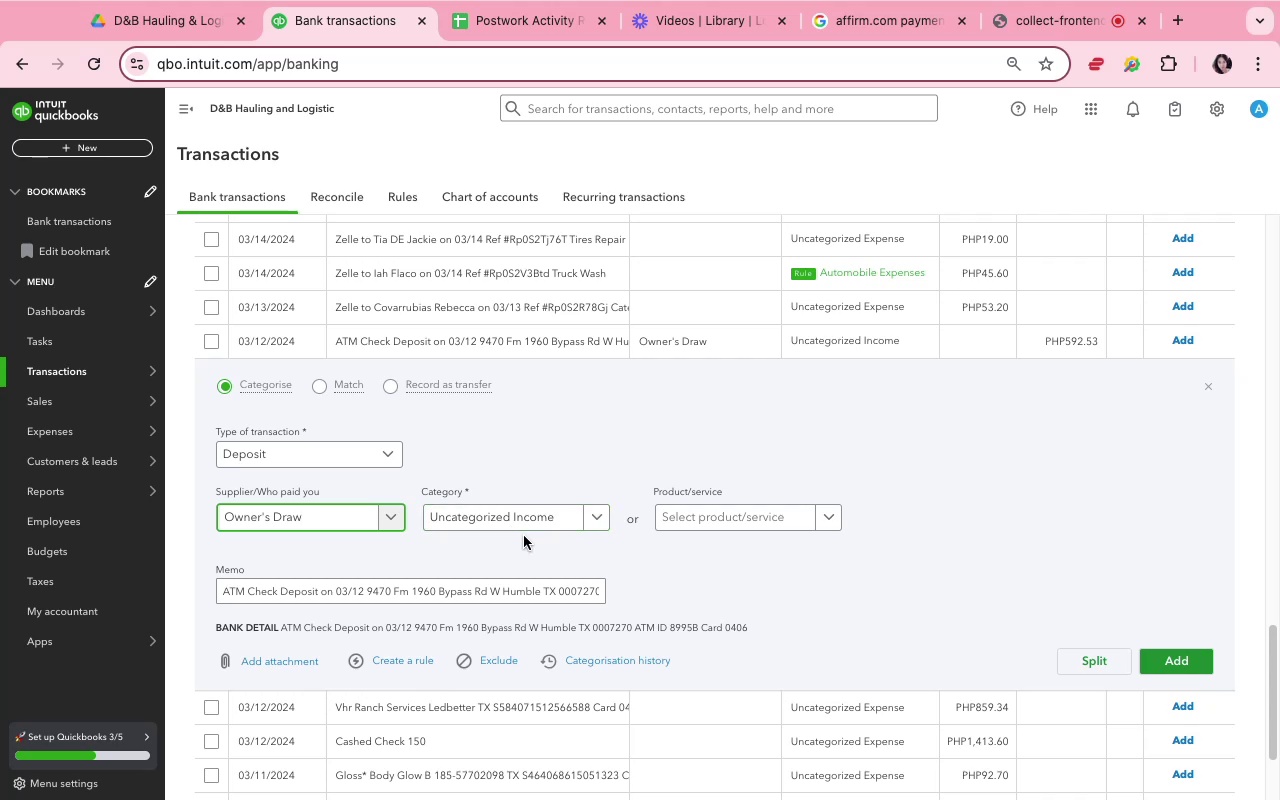 
left_click([1201, 661])
 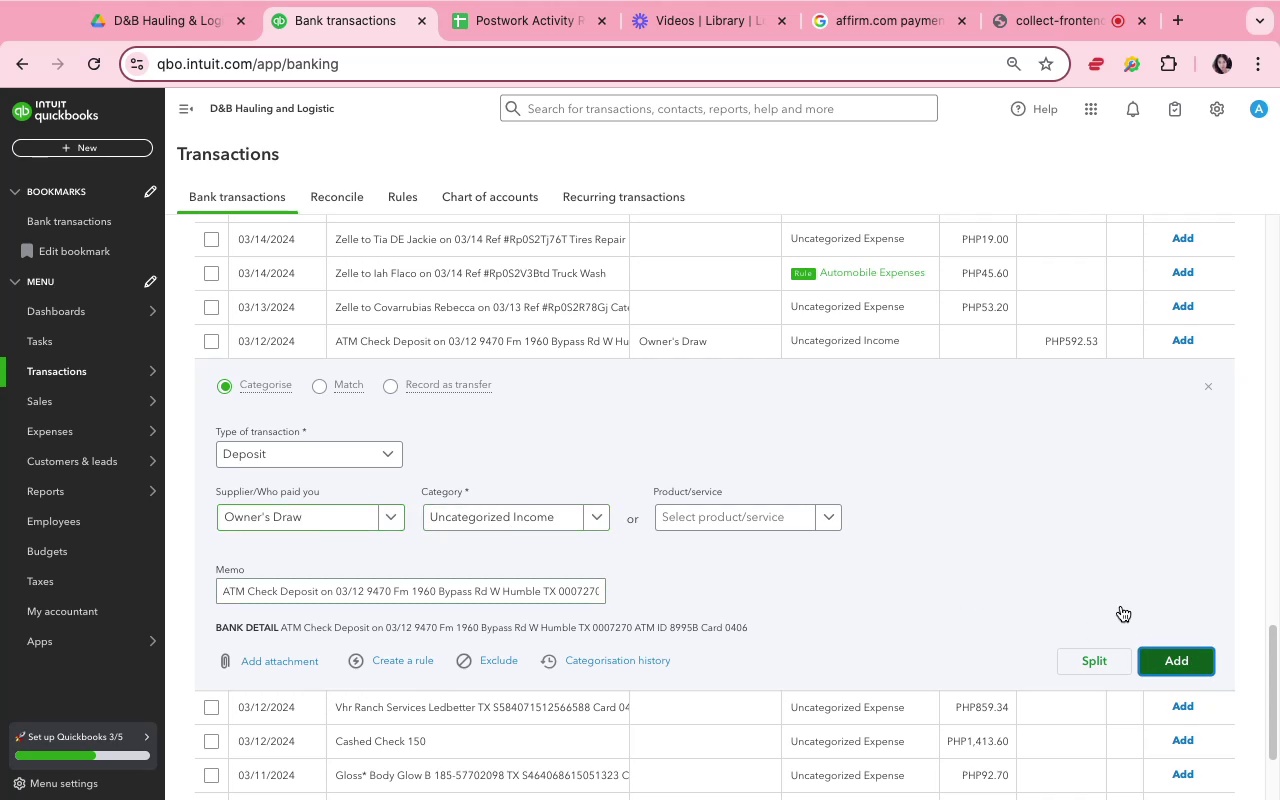 
mouse_move([983, 492])
 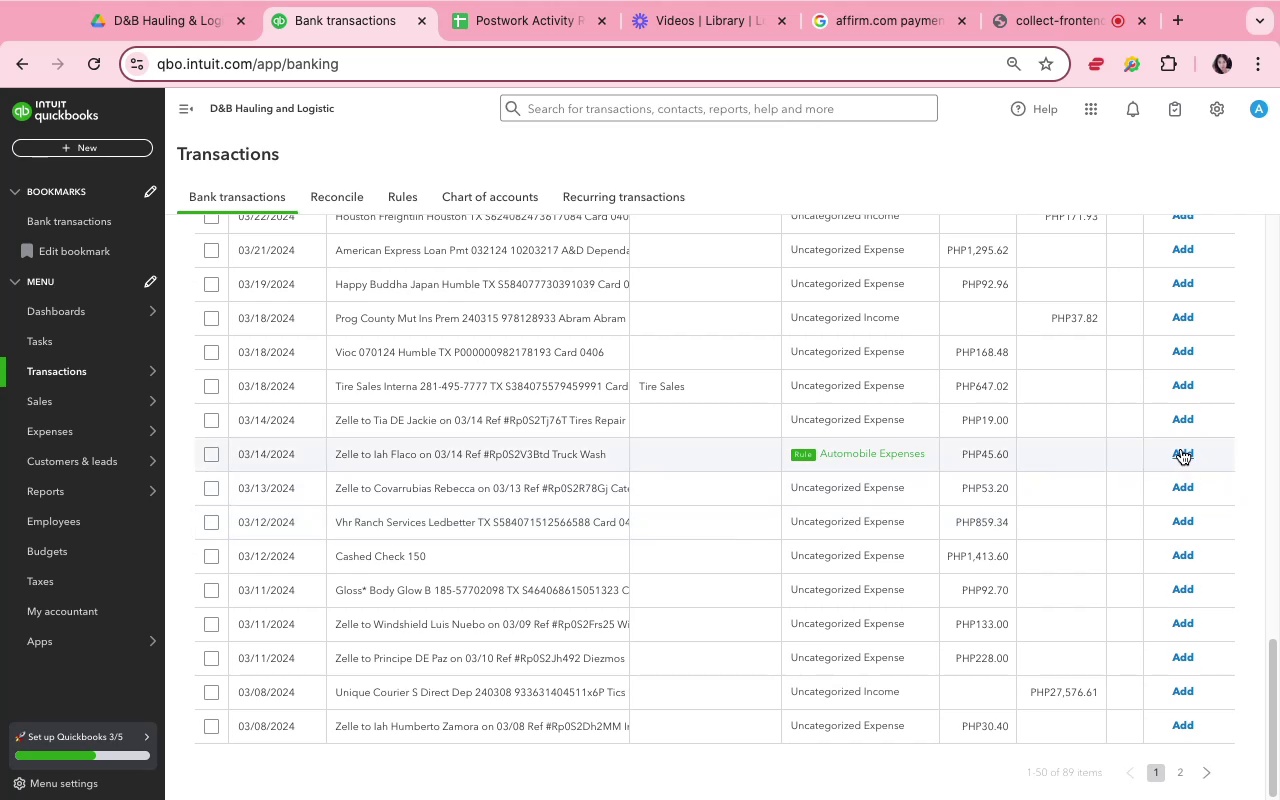 
wait(5.53)
 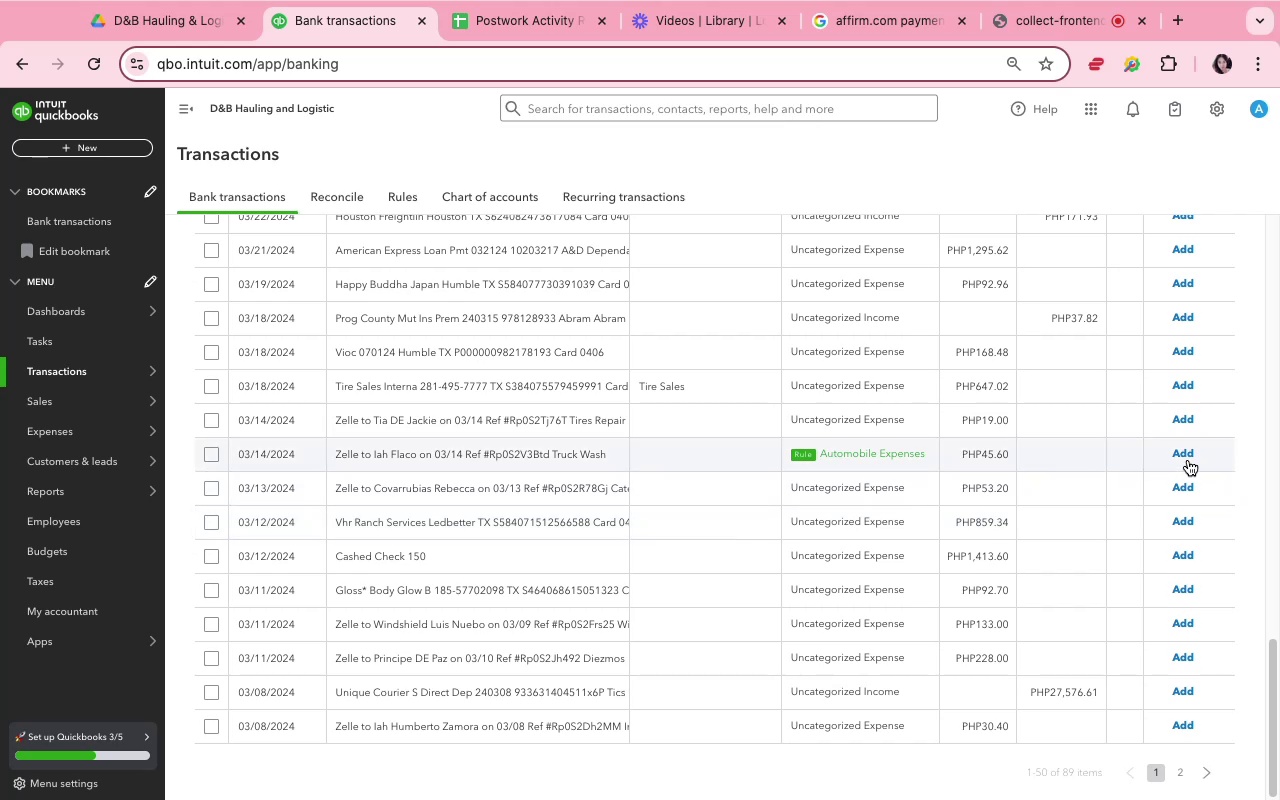 
left_click([1181, 449])
 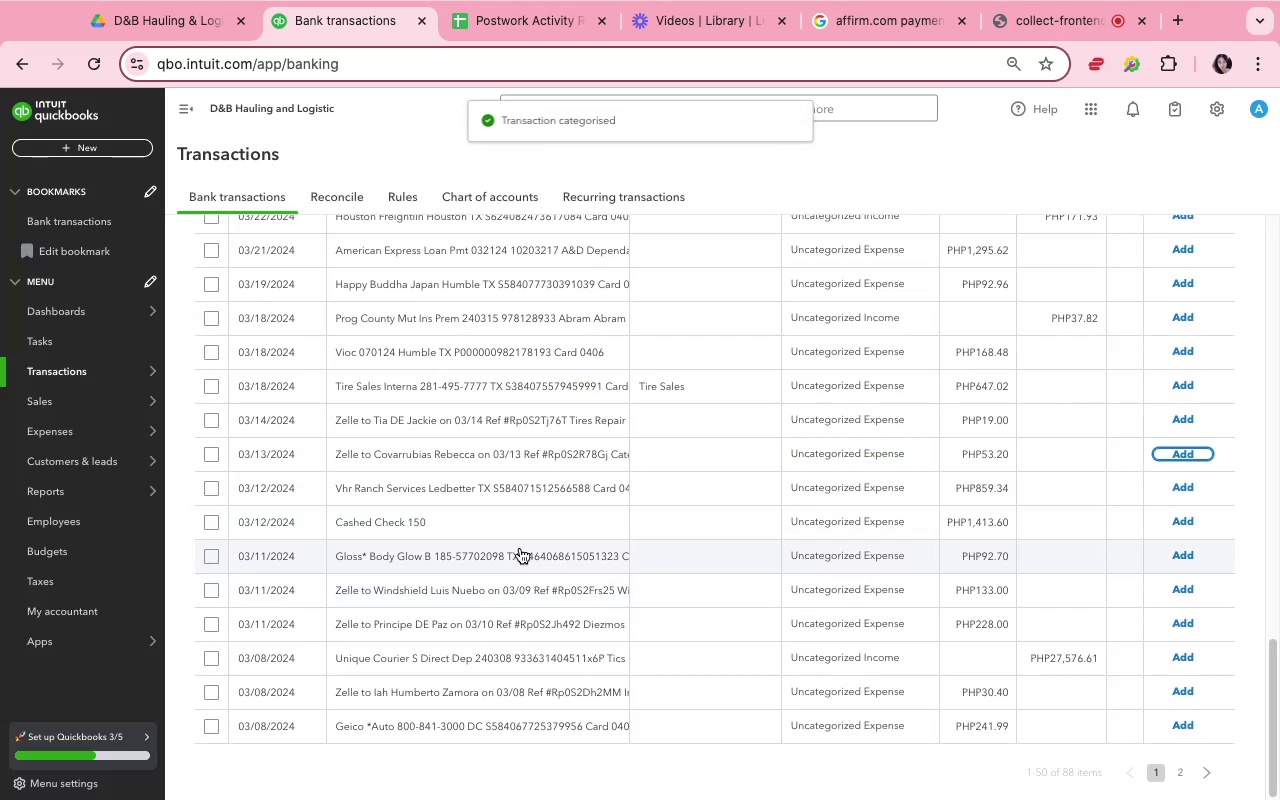 
left_click([517, 525])
 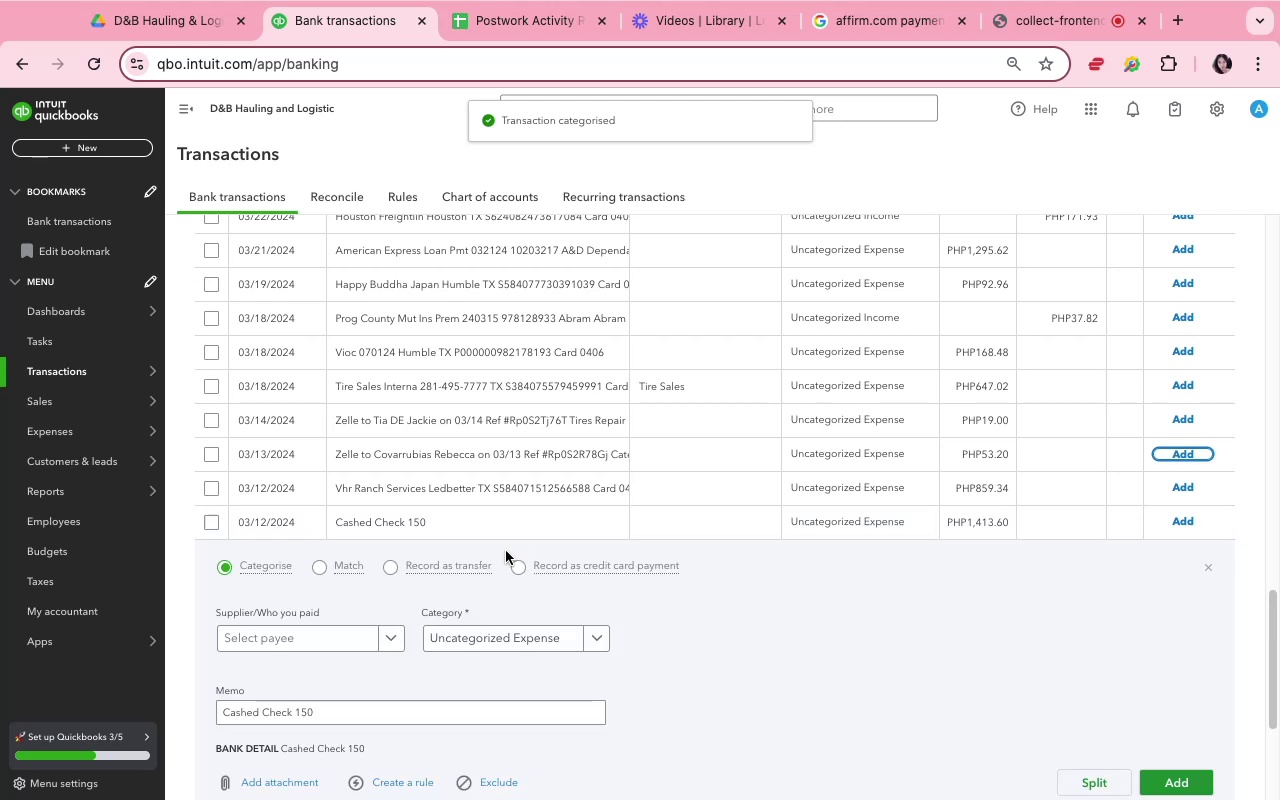 
scroll: coordinate [344, 592], scroll_direction: down, amount: 9.0
 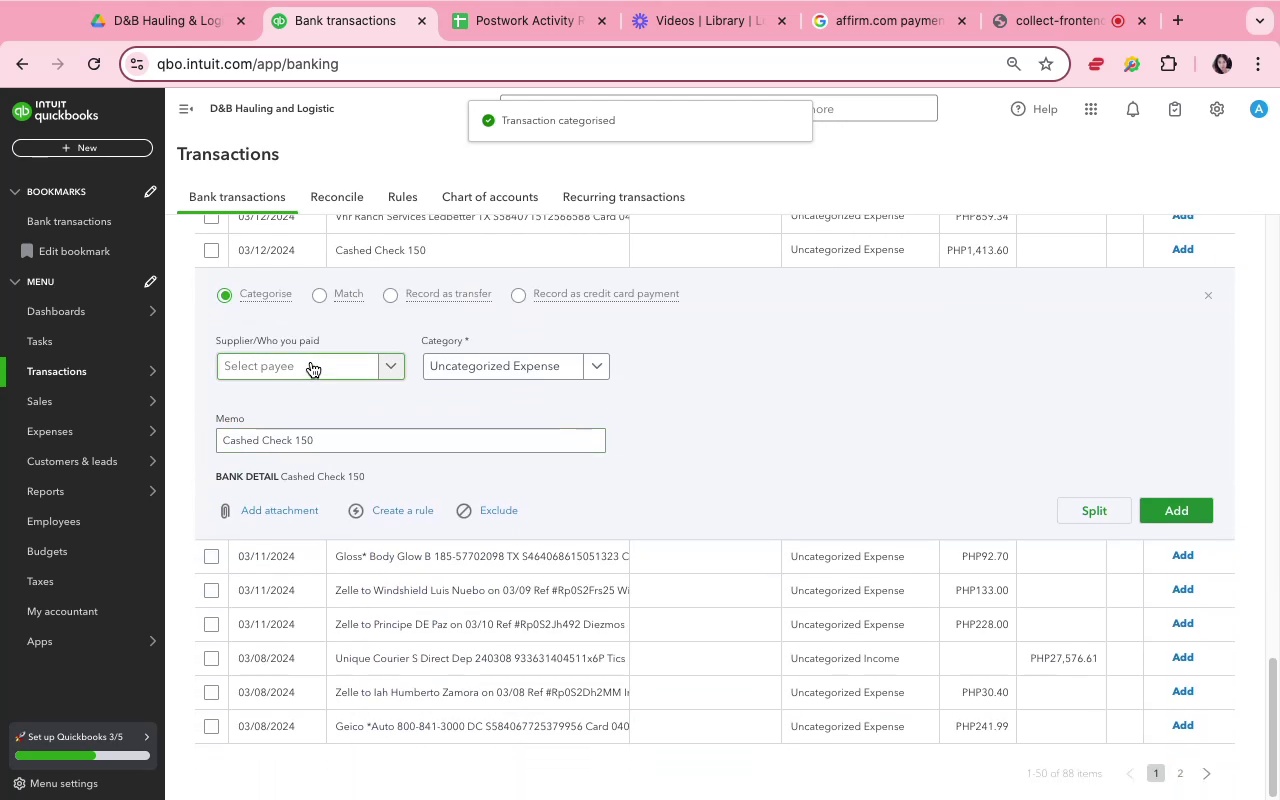 
left_click([311, 361])
 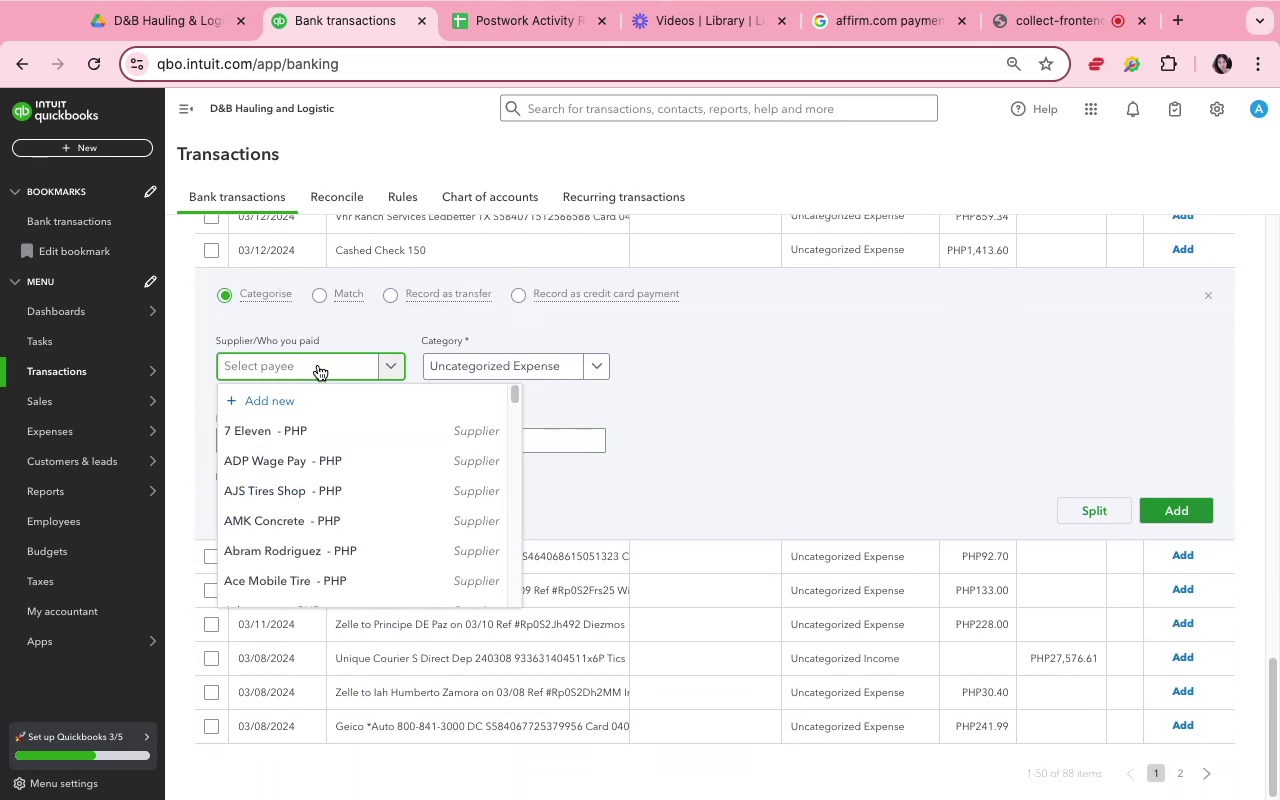 
type(owner)
 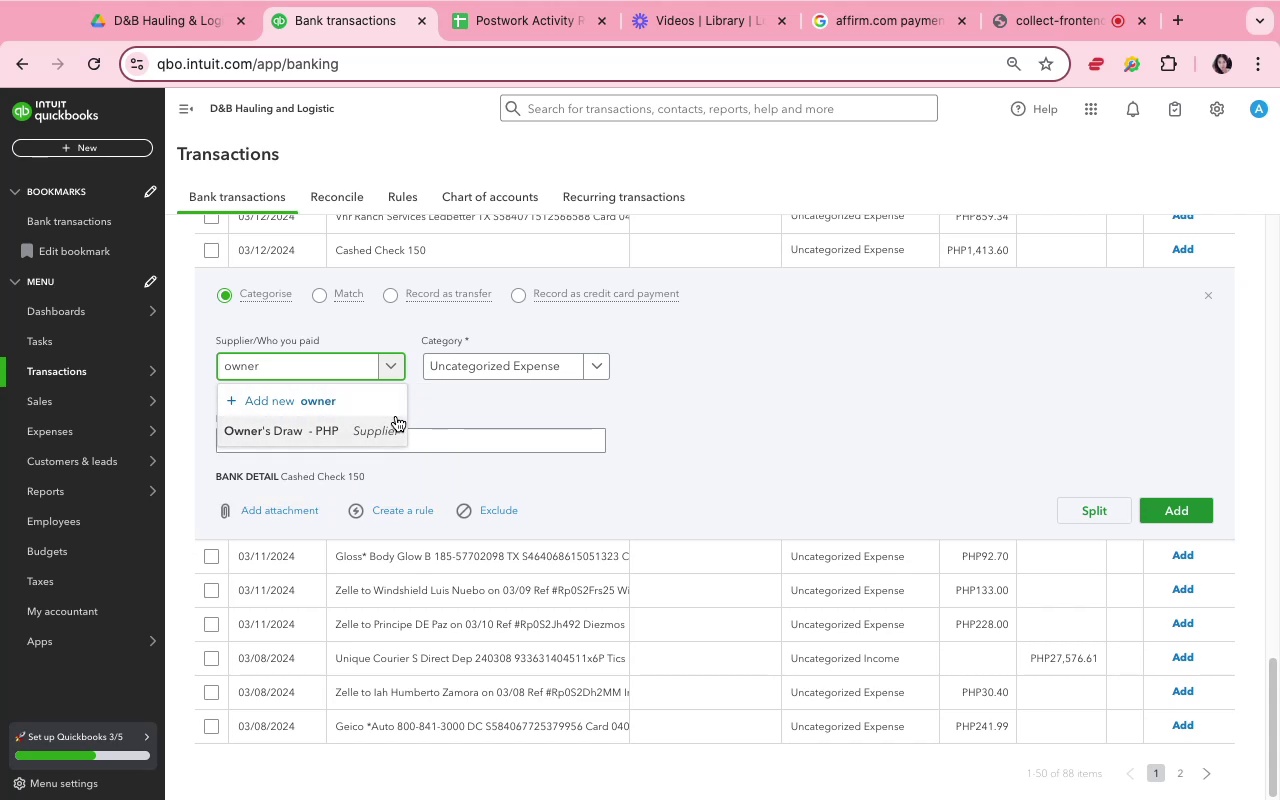 
wait(7.97)
 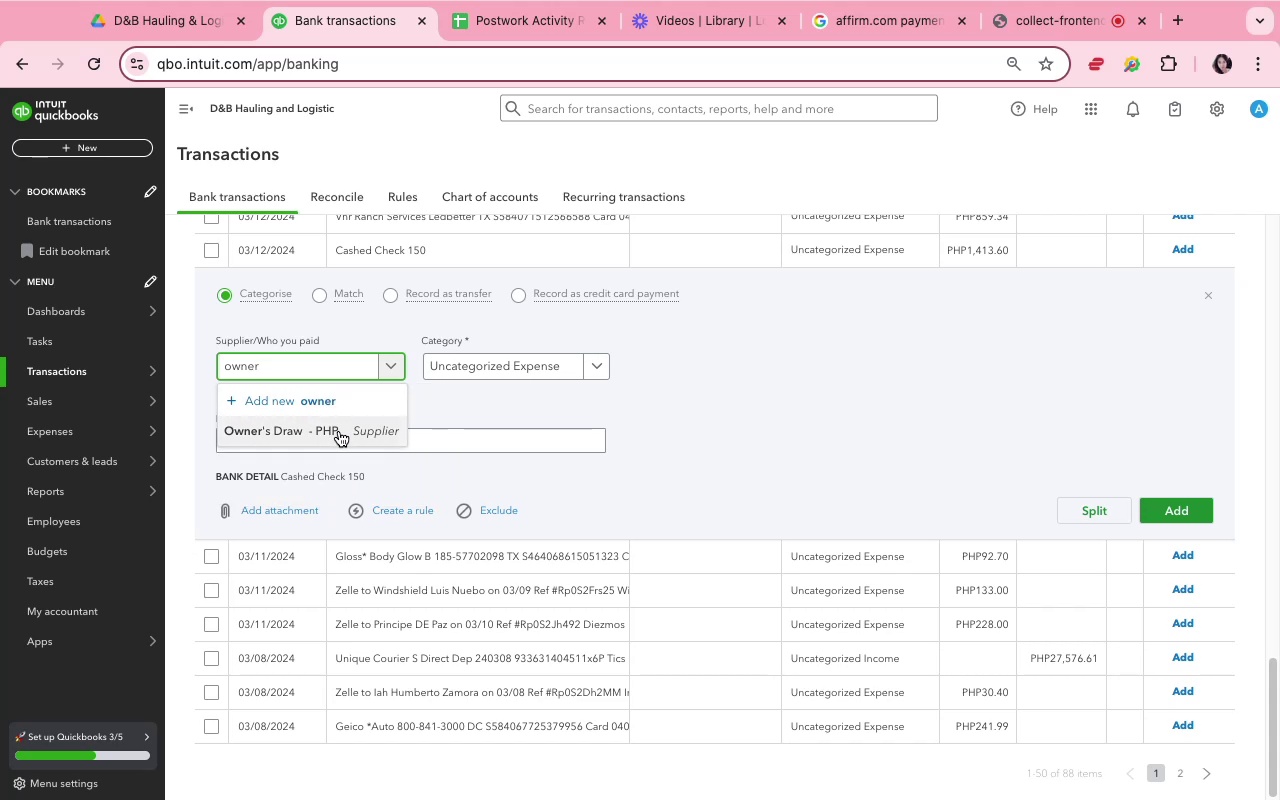 
left_click([403, 422])
 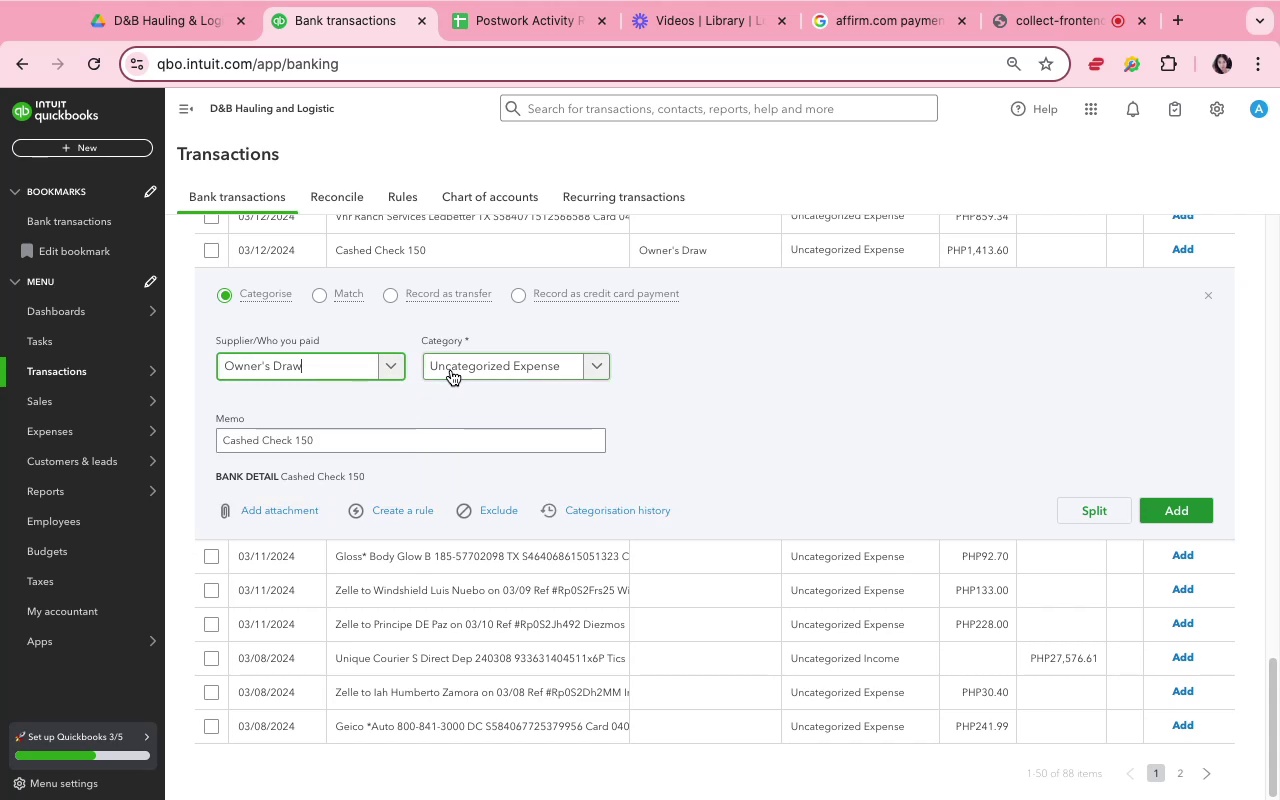 
left_click([451, 369])
 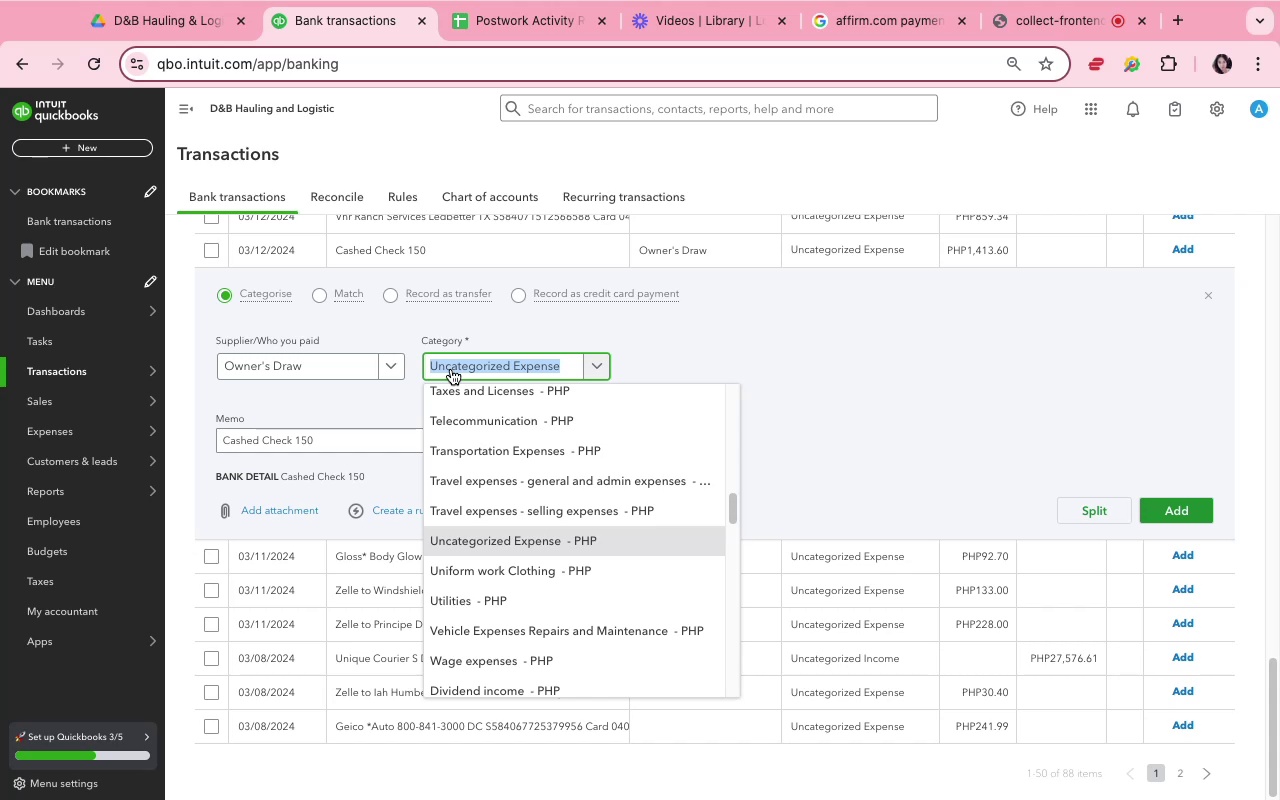 
type(owner)
 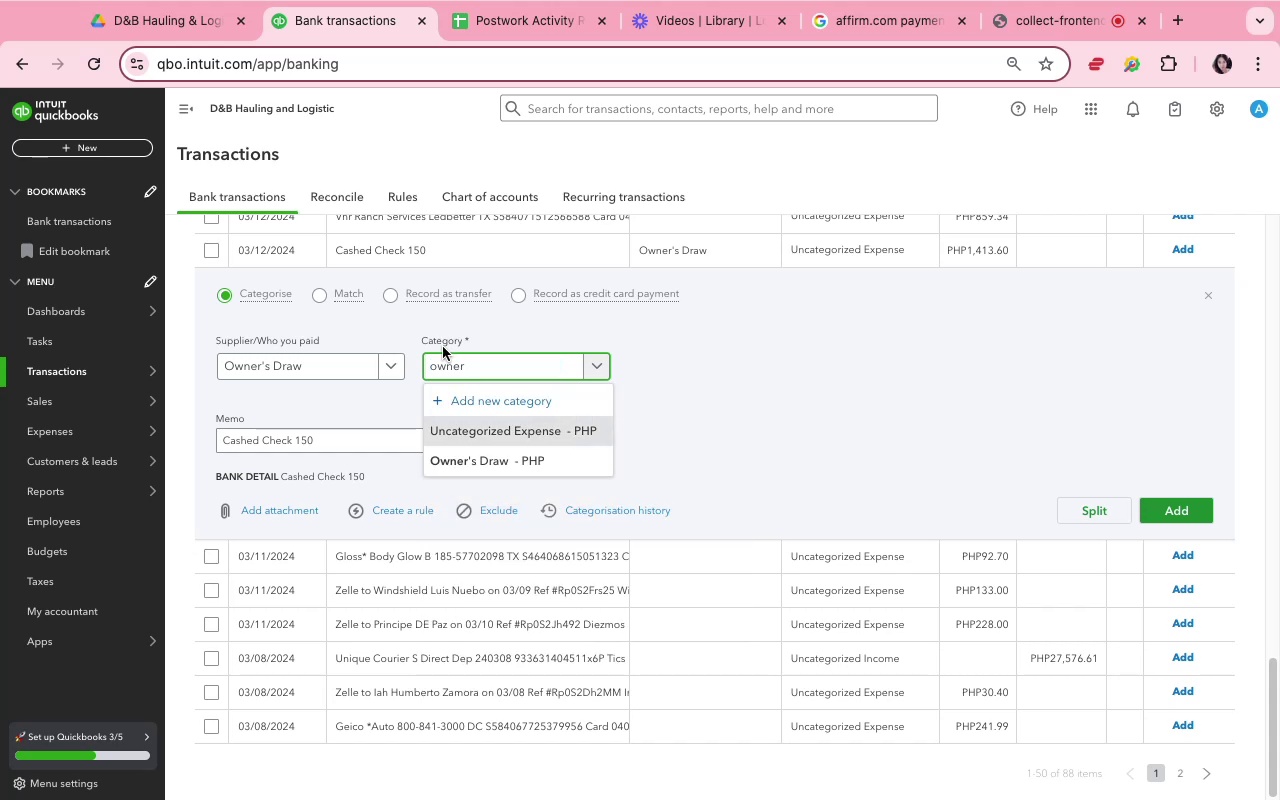 
left_click([488, 457])
 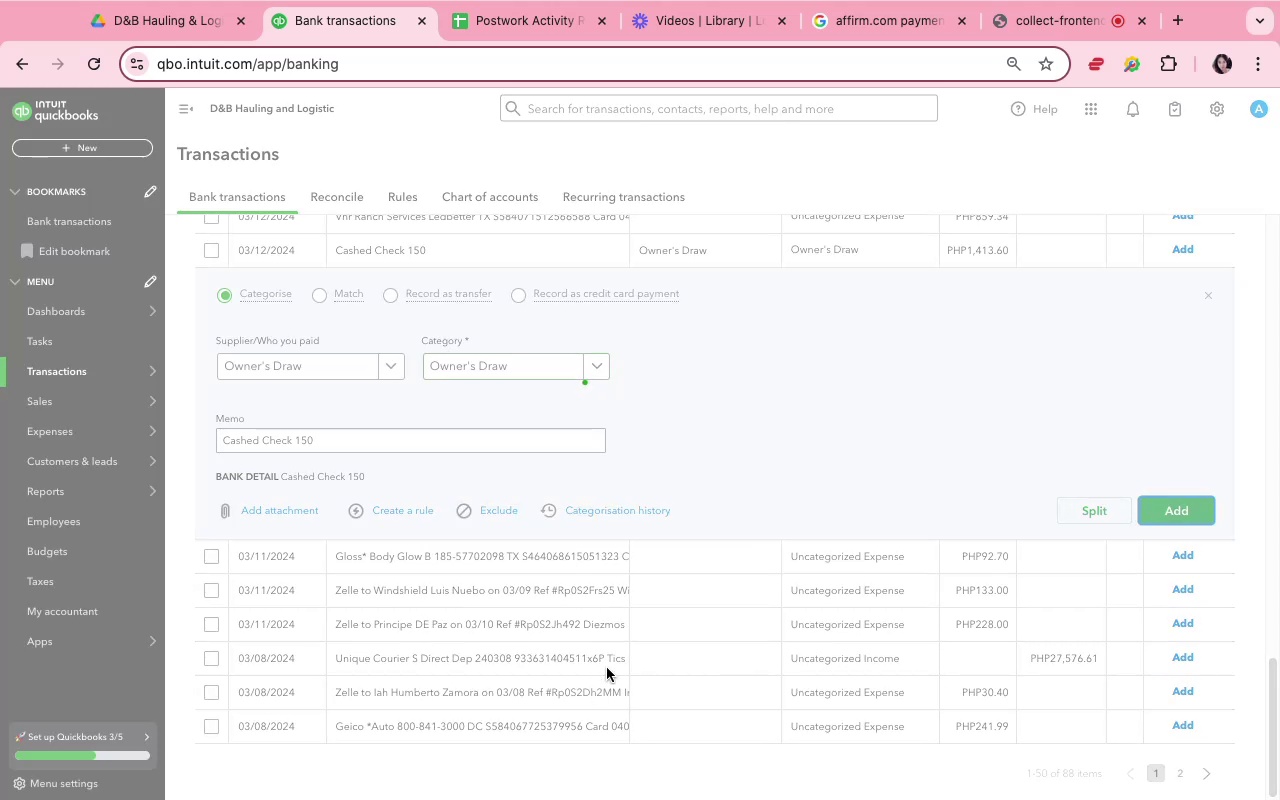 
wait(5.48)
 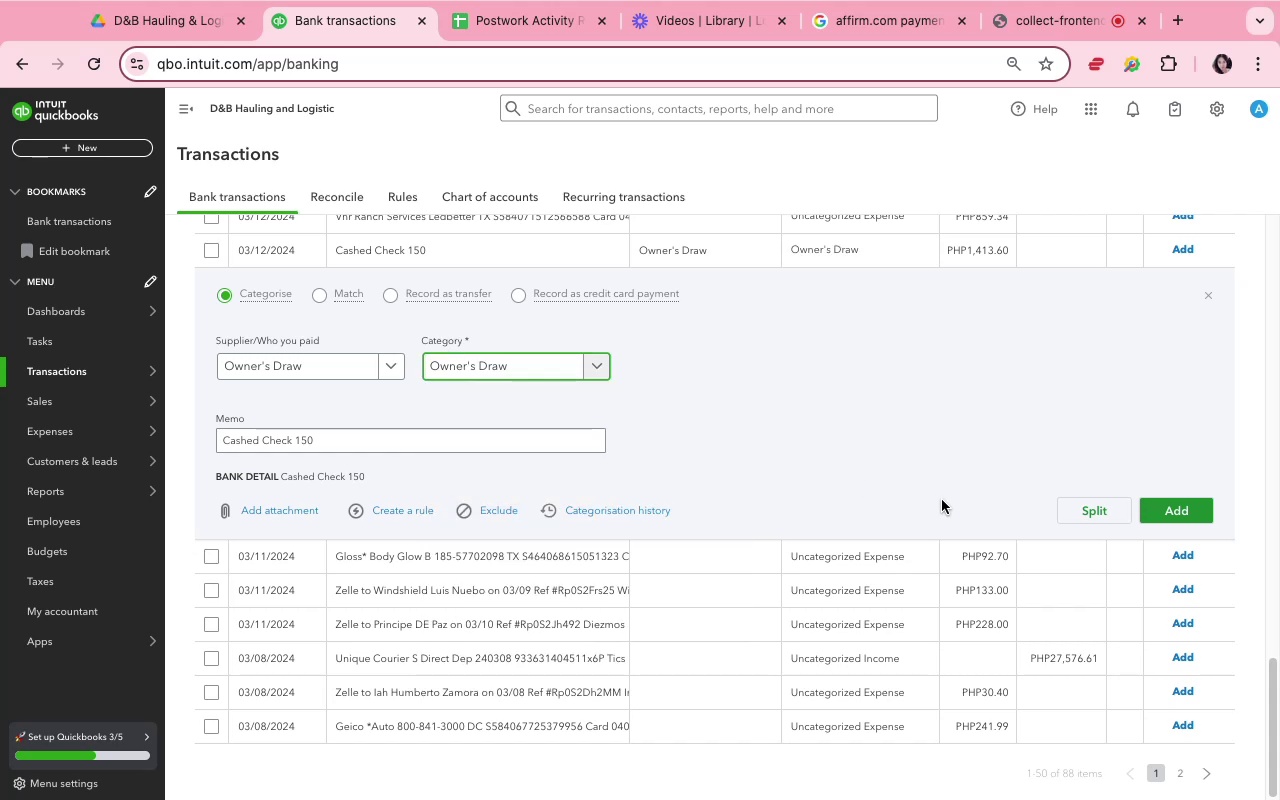 
left_click_drag(start_coordinate=[670, 658], to_coordinate=[669, 634])
 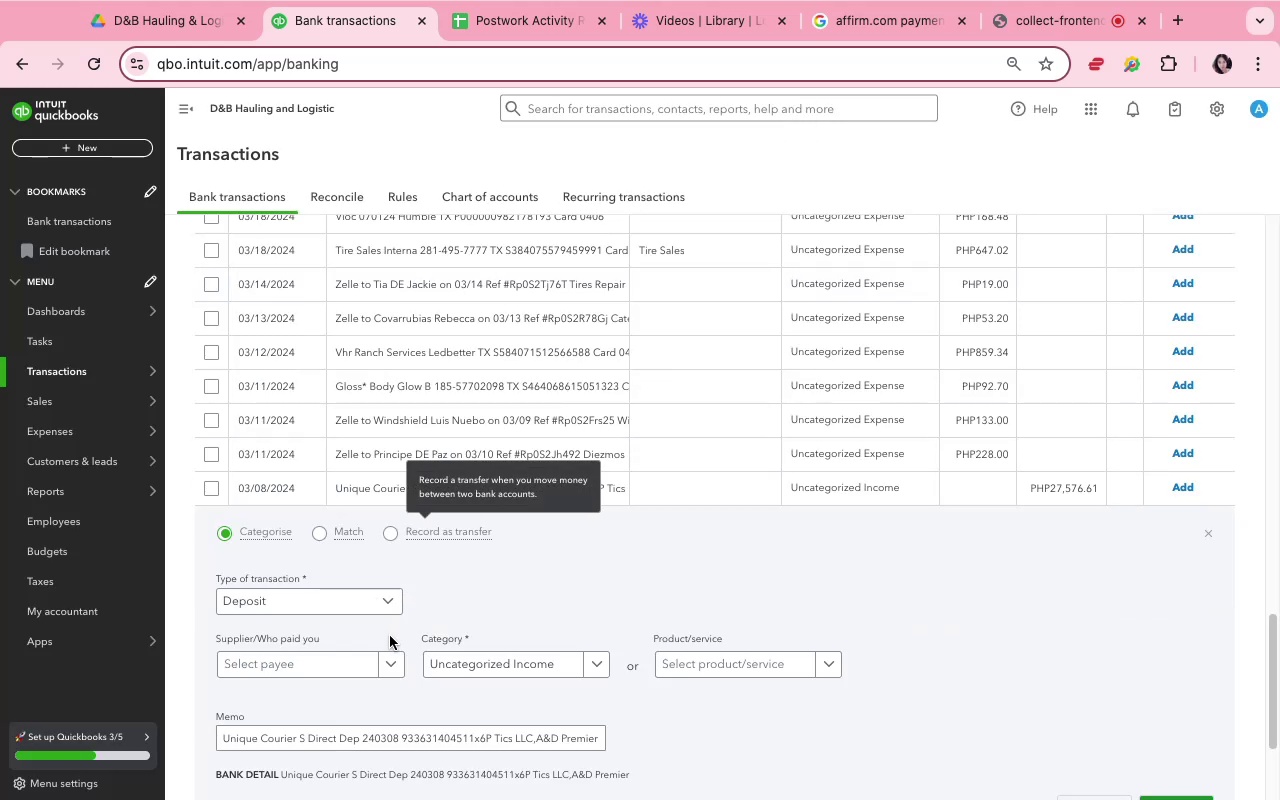 
left_click([358, 664])
 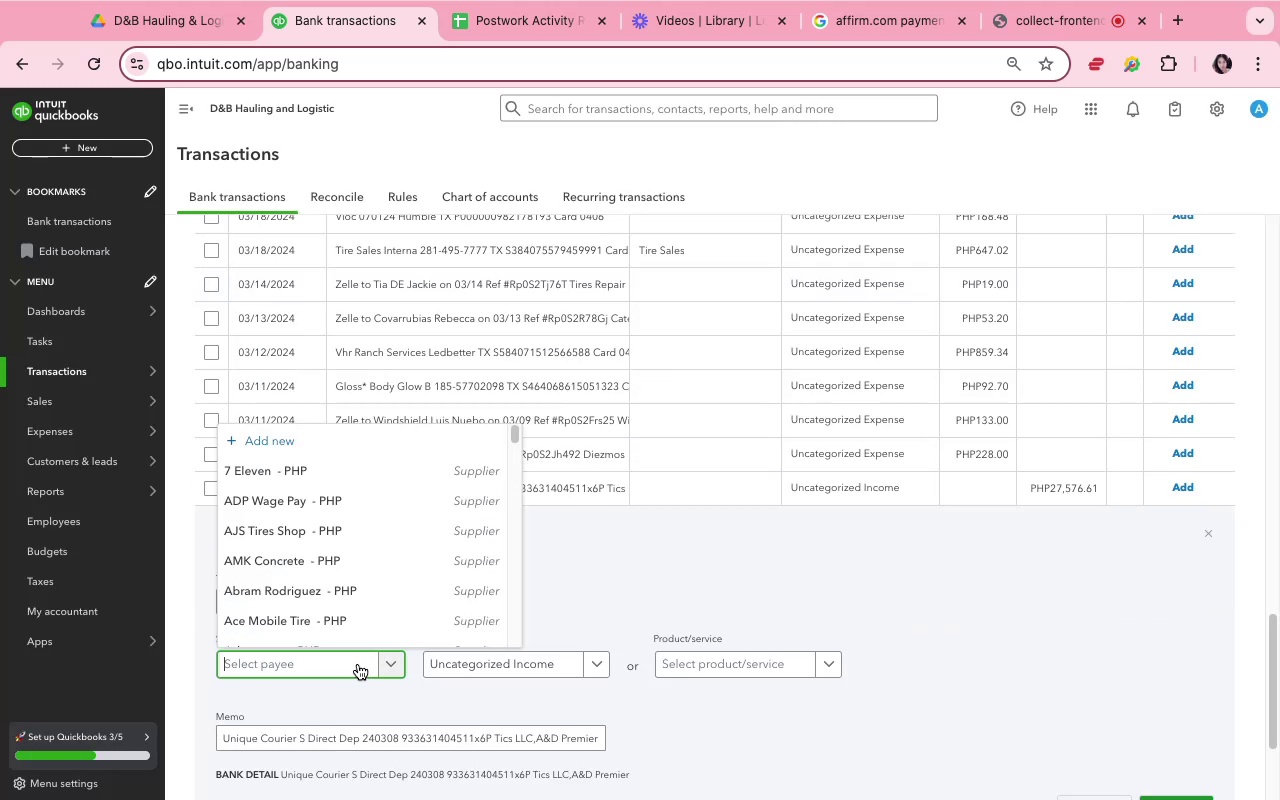 
type(ti)
 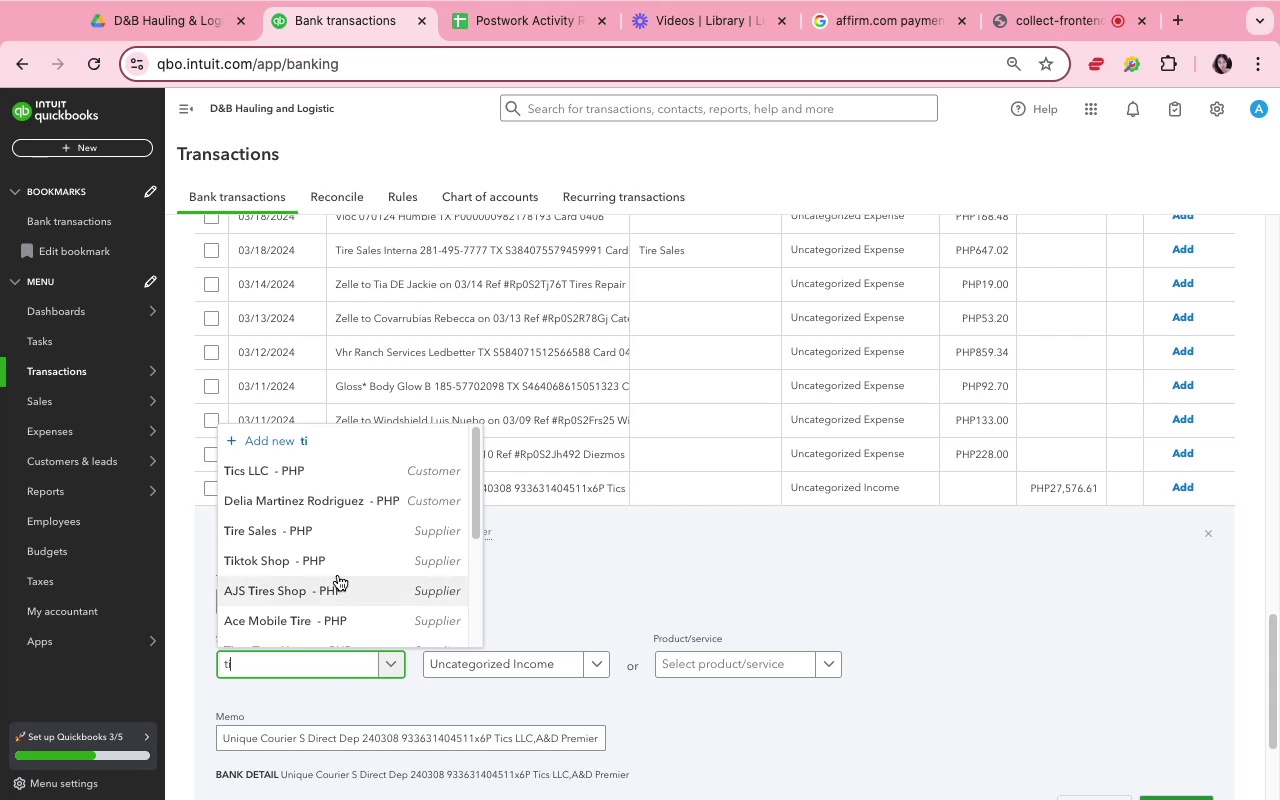 
left_click([314, 477])
 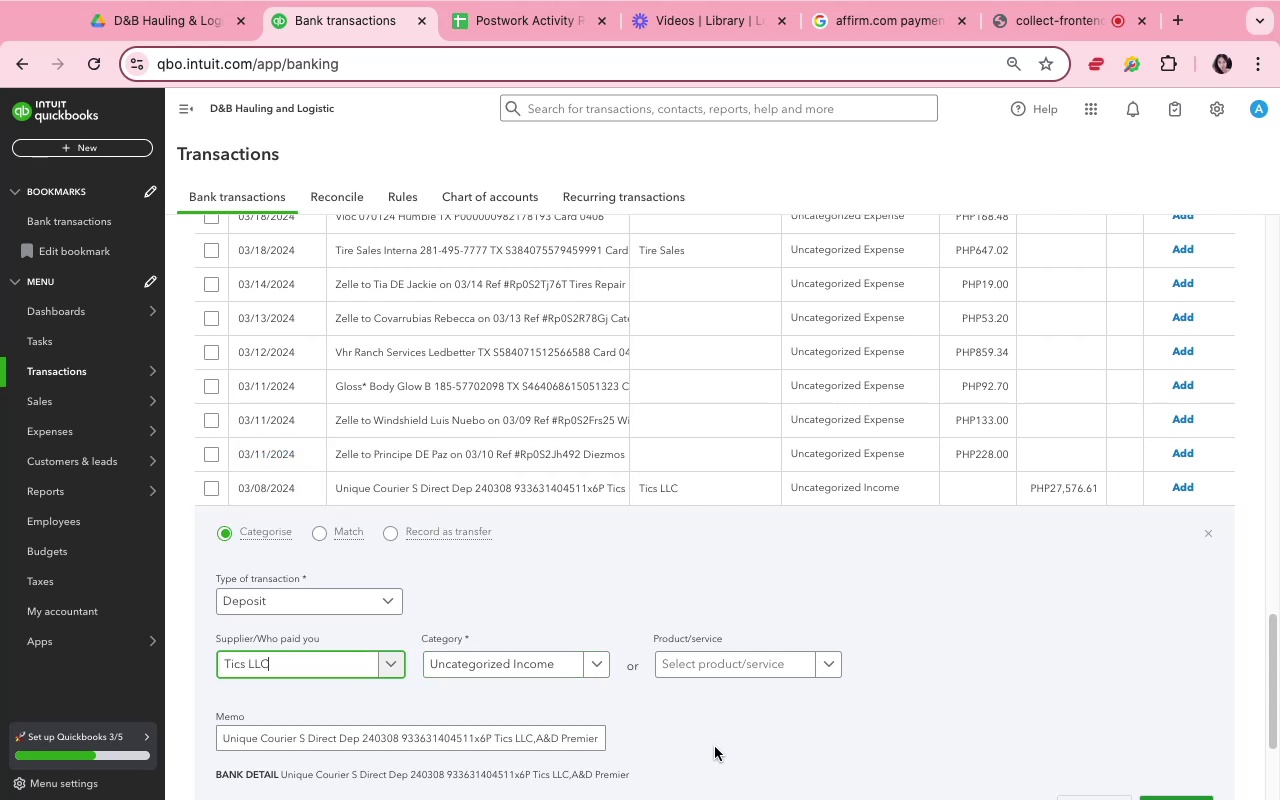 
scroll: coordinate [833, 717], scroll_direction: down, amount: 5.0
 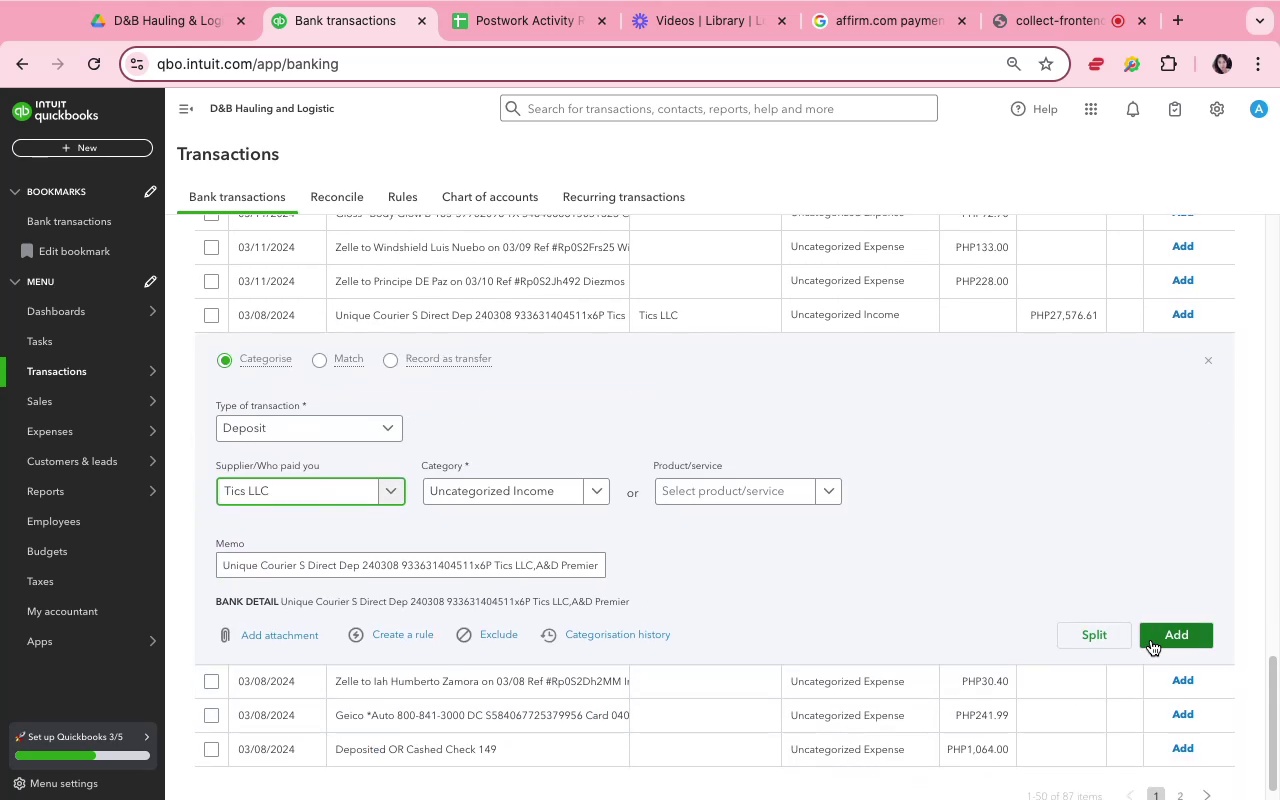 
left_click([1154, 636])
 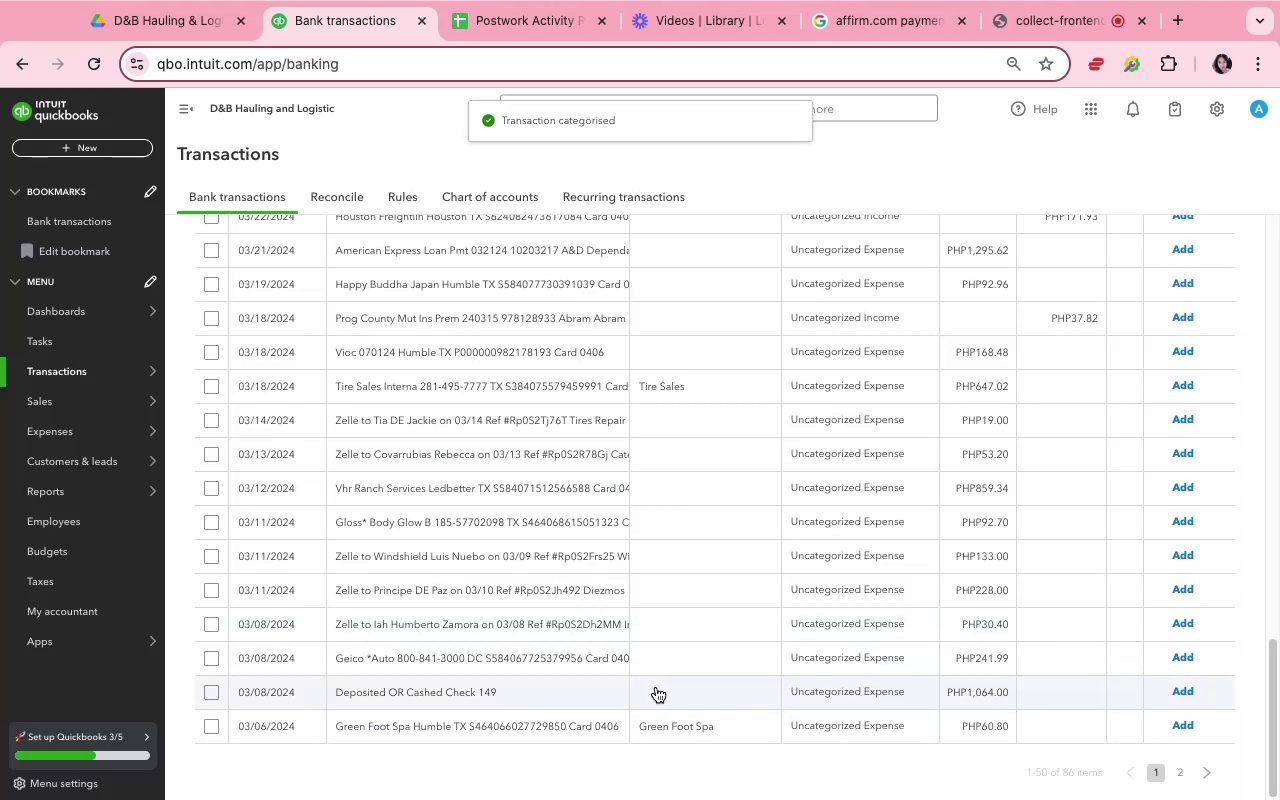 
left_click([656, 687])
 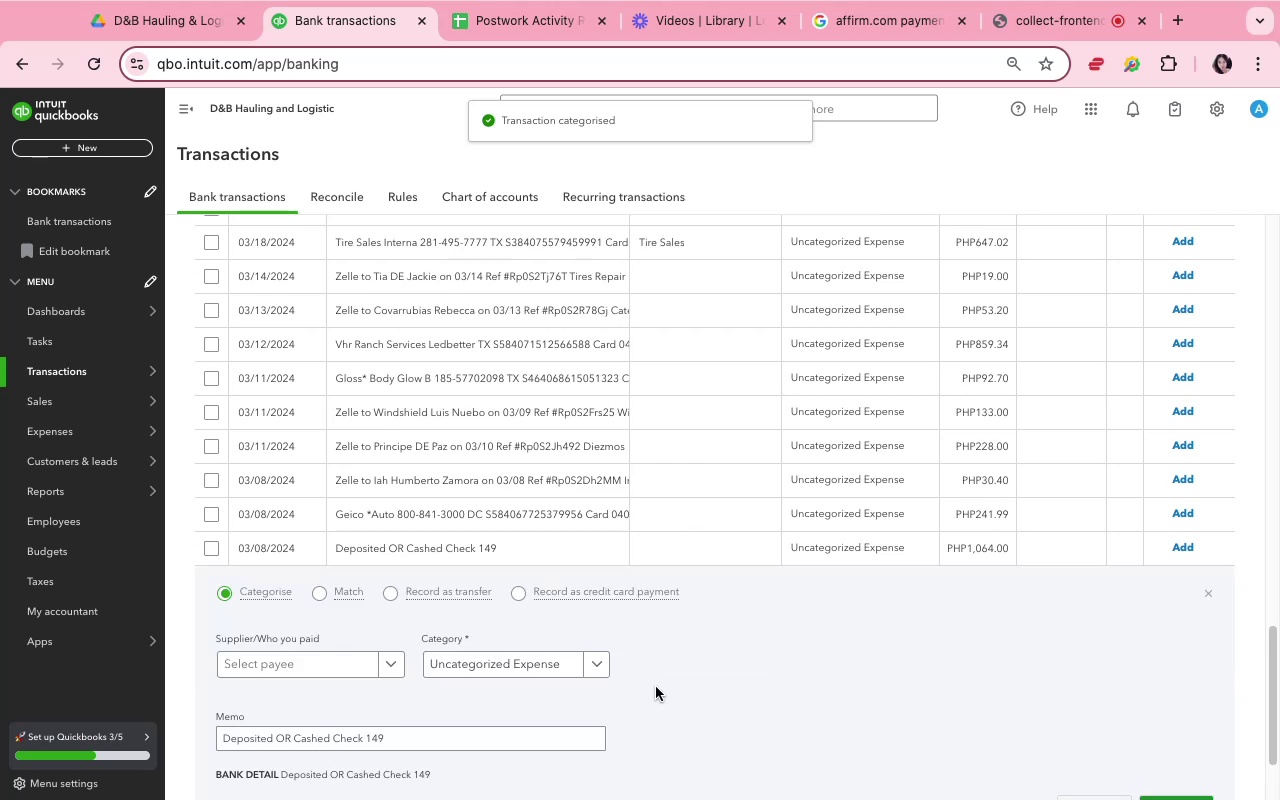 
scroll: coordinate [656, 687], scroll_direction: down, amount: 5.0
 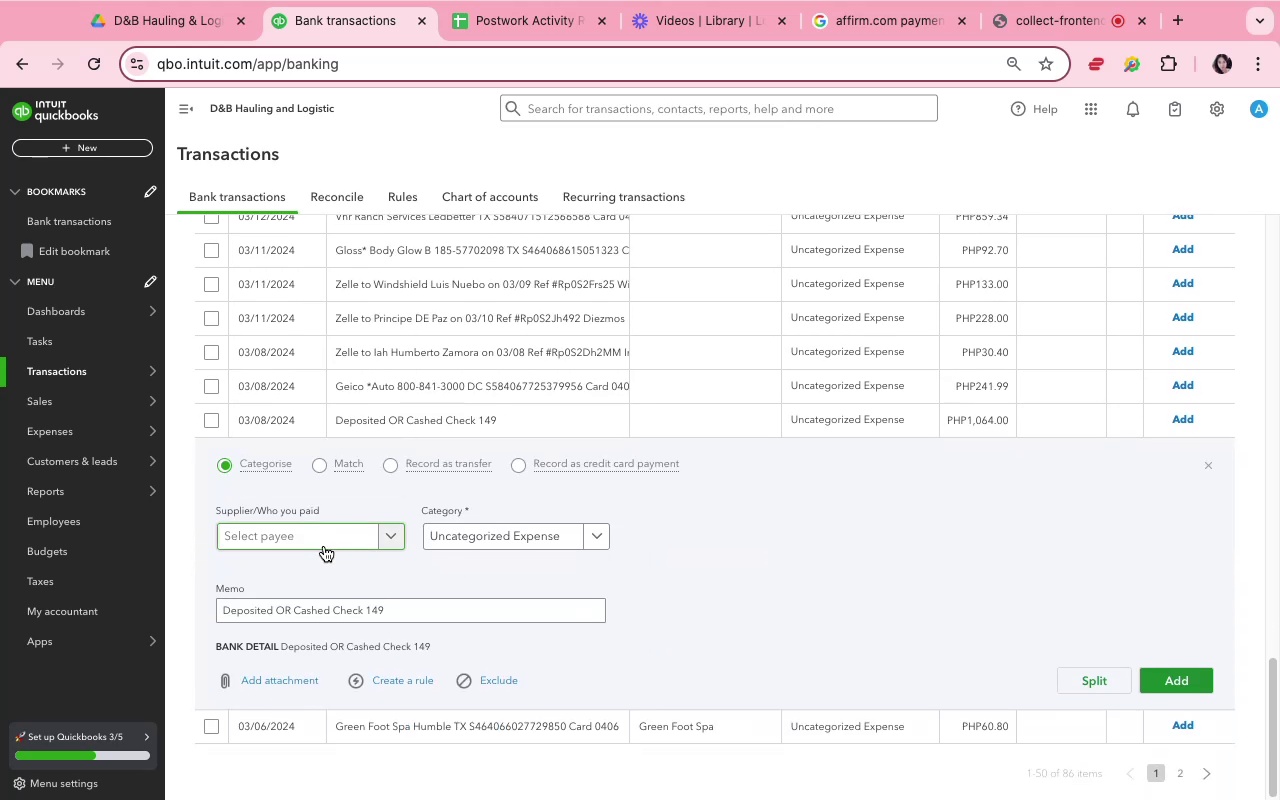 
left_click([324, 546])
 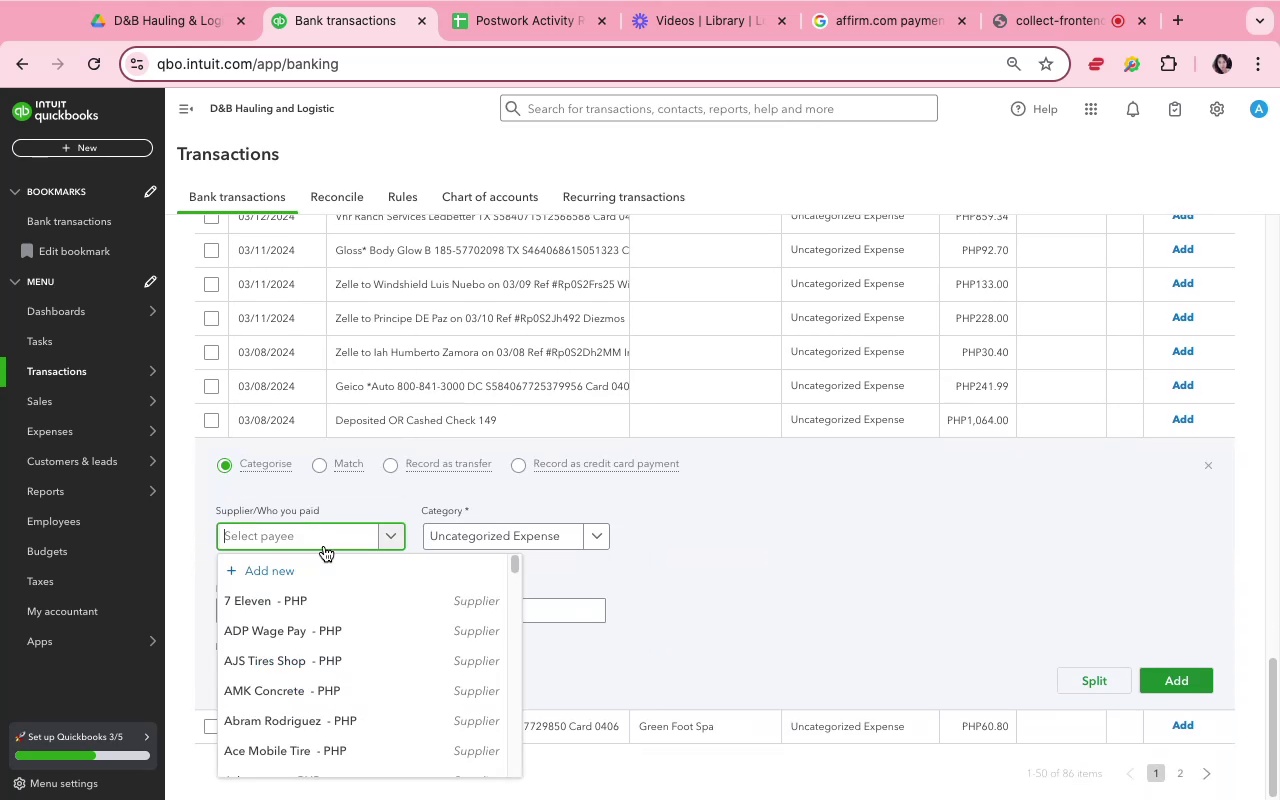 
type(owner)
 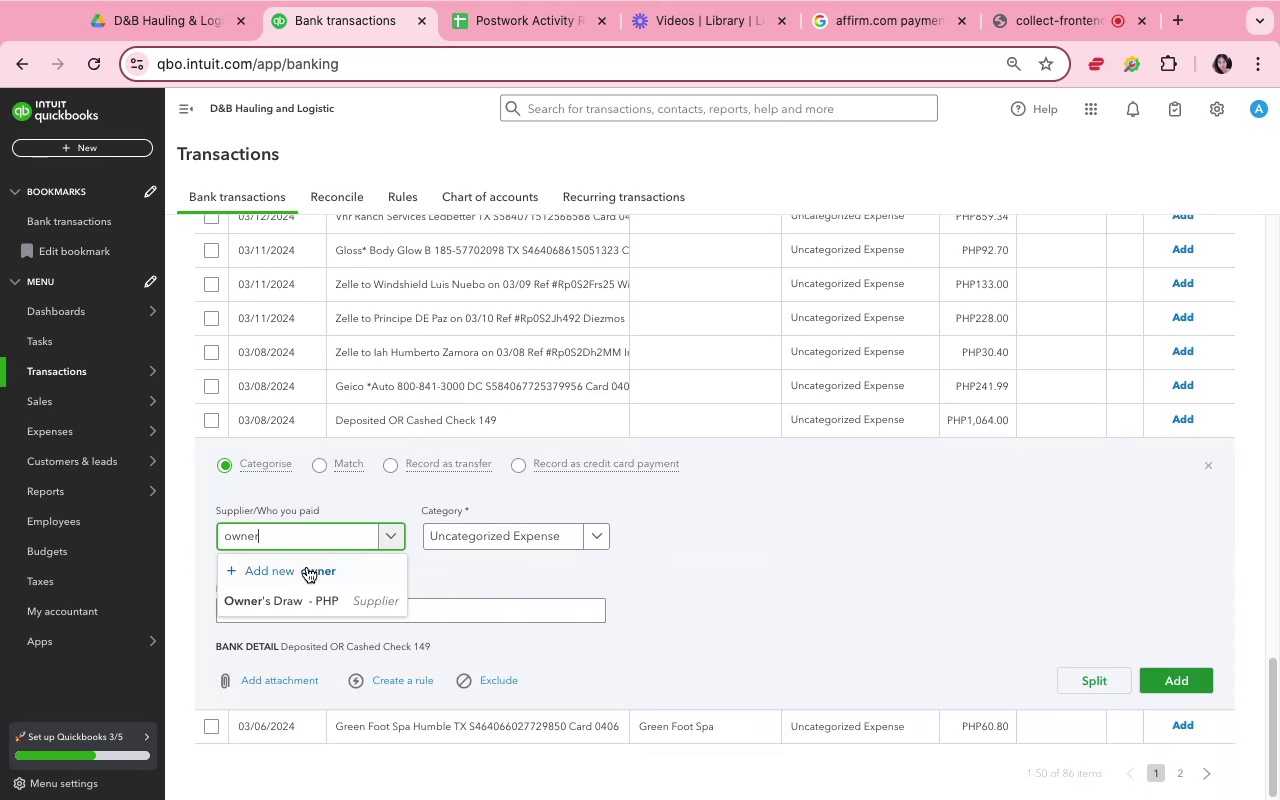 
left_click([314, 596])
 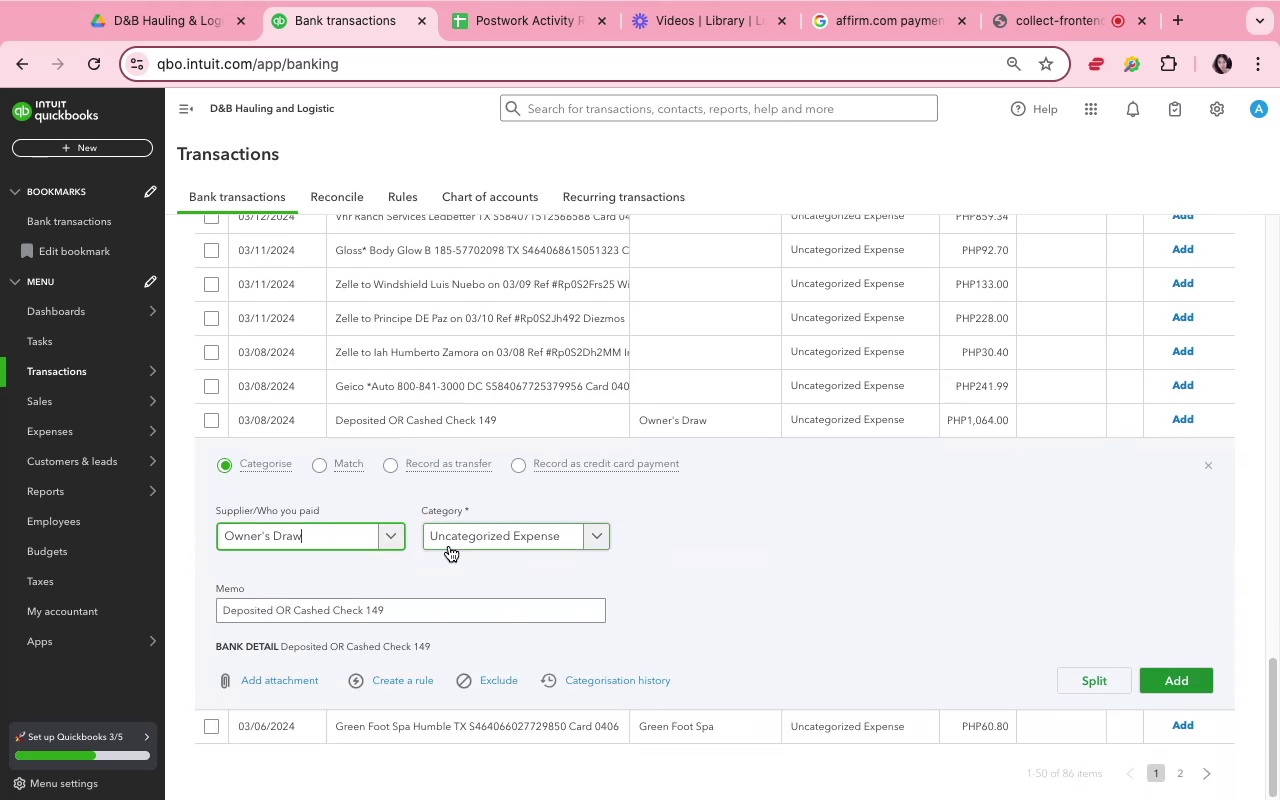 
left_click([451, 542])
 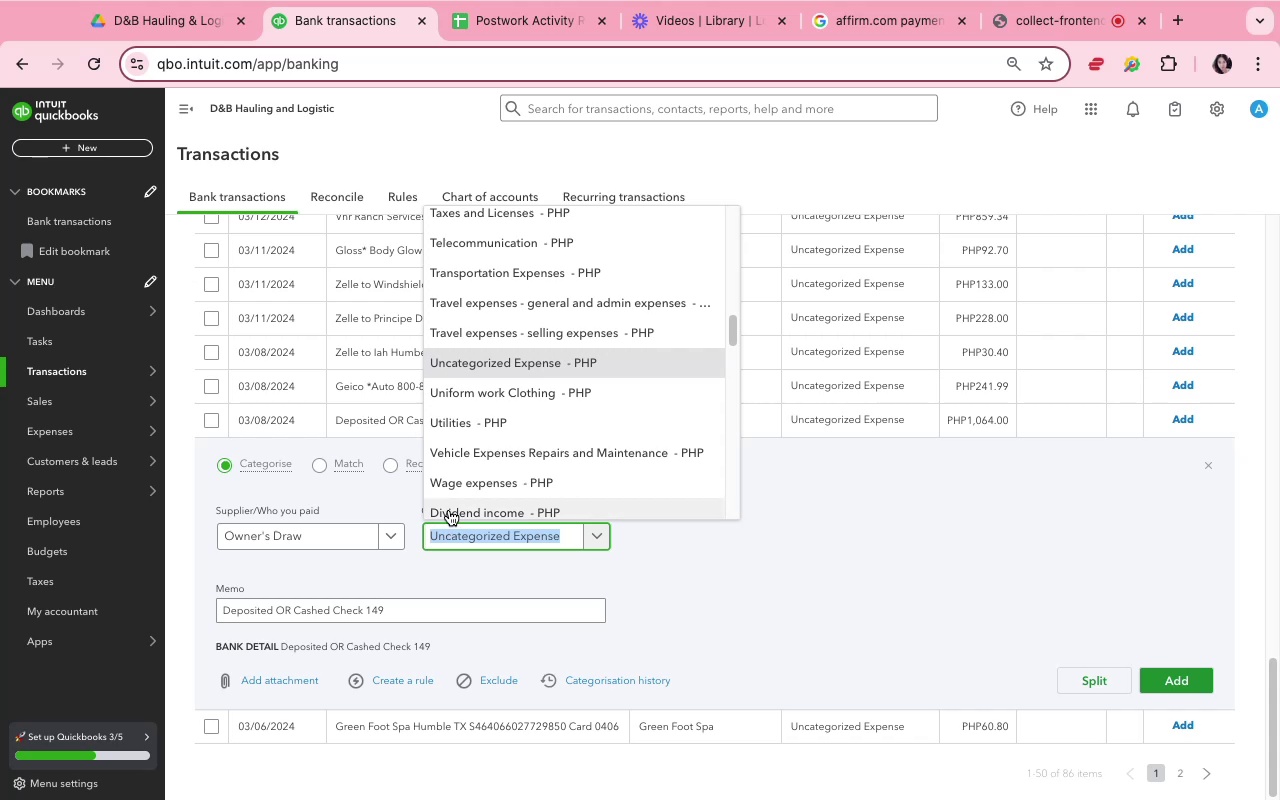 
type(owner)
 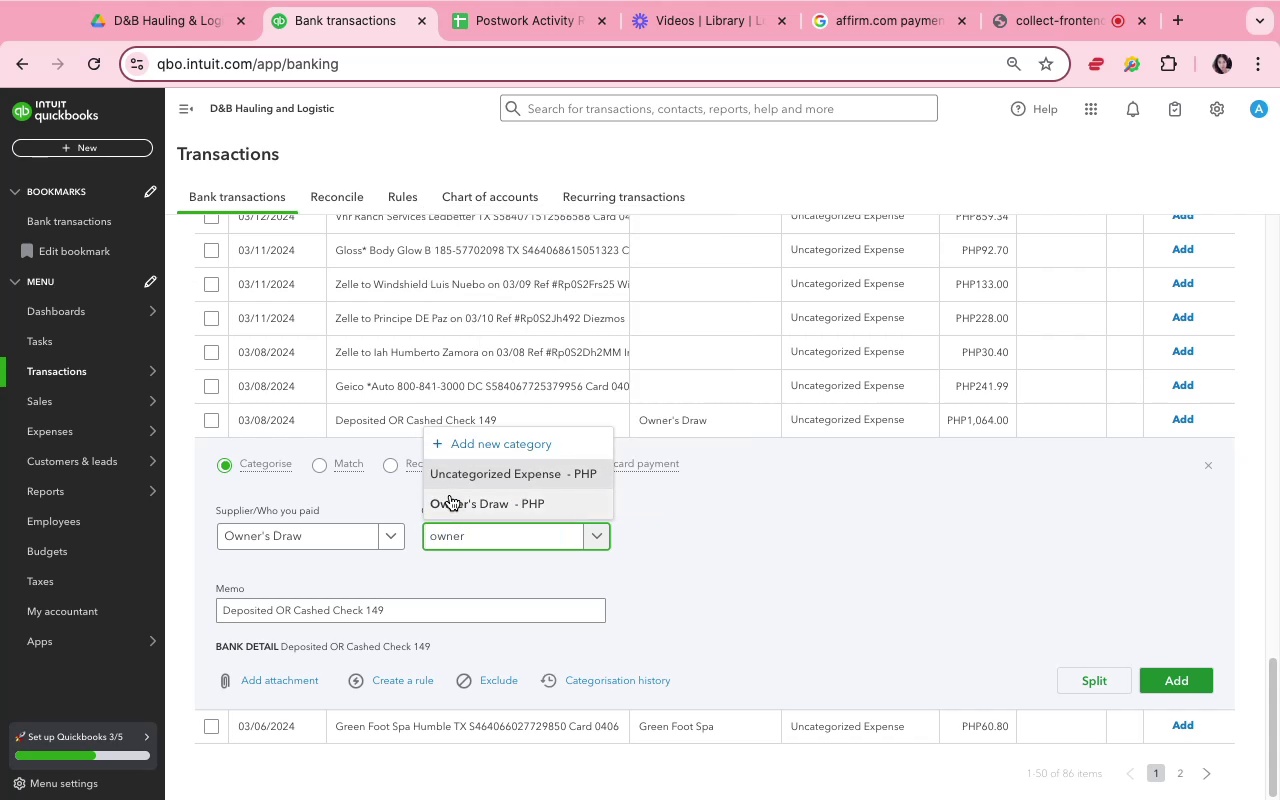 
left_click([458, 506])
 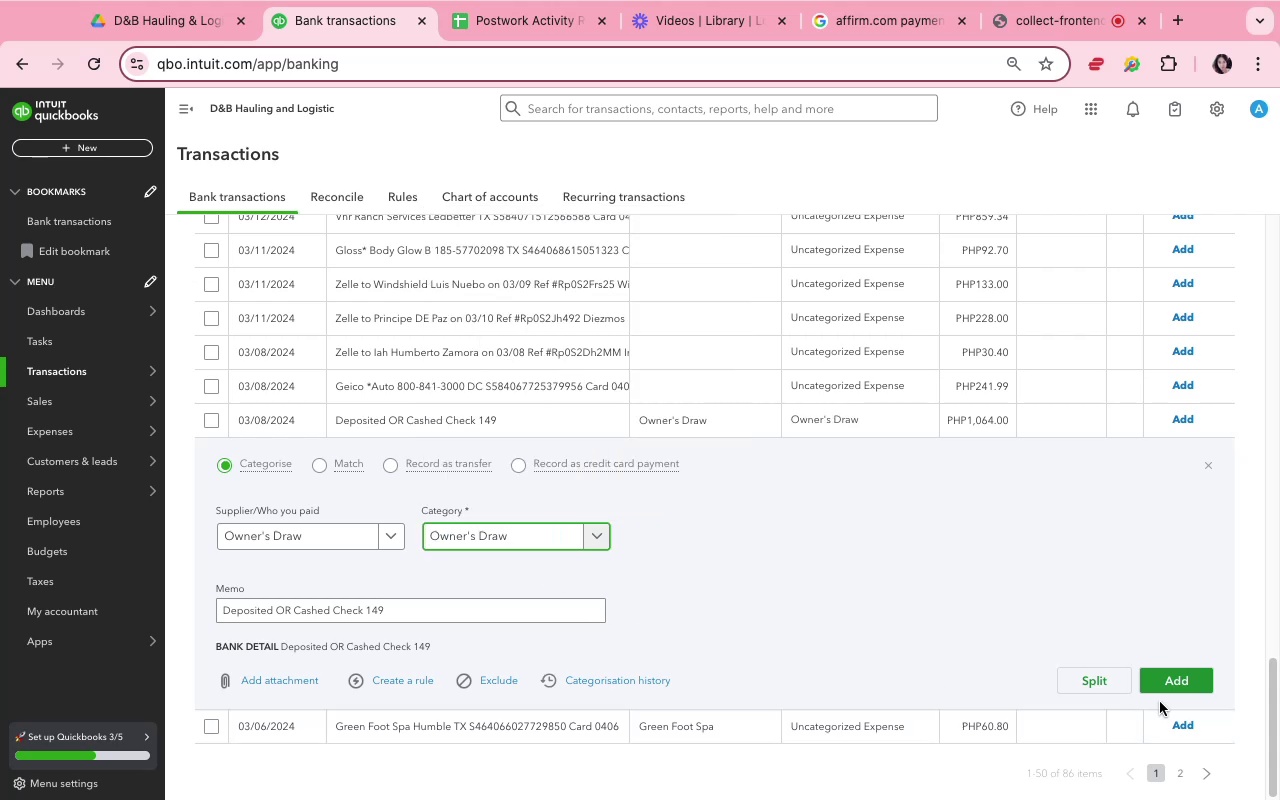 
left_click([1169, 681])
 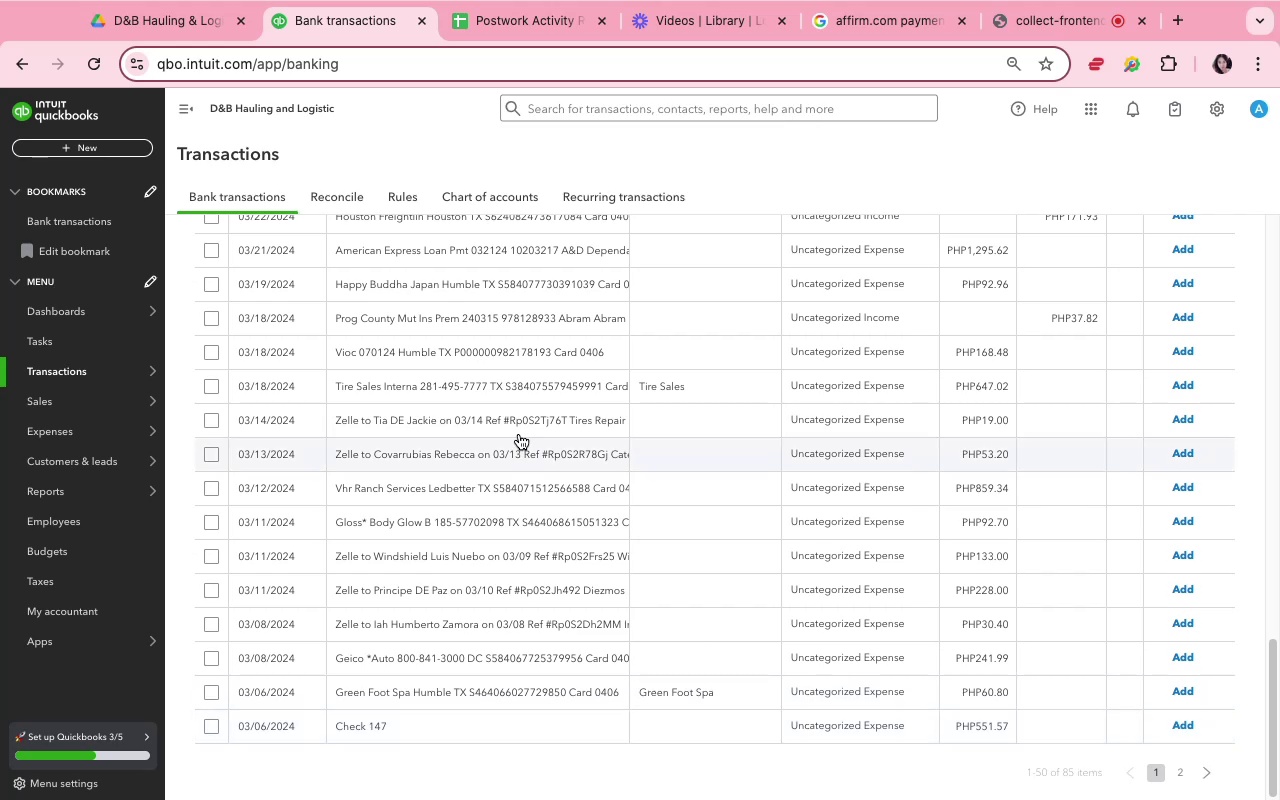 
wait(11.62)
 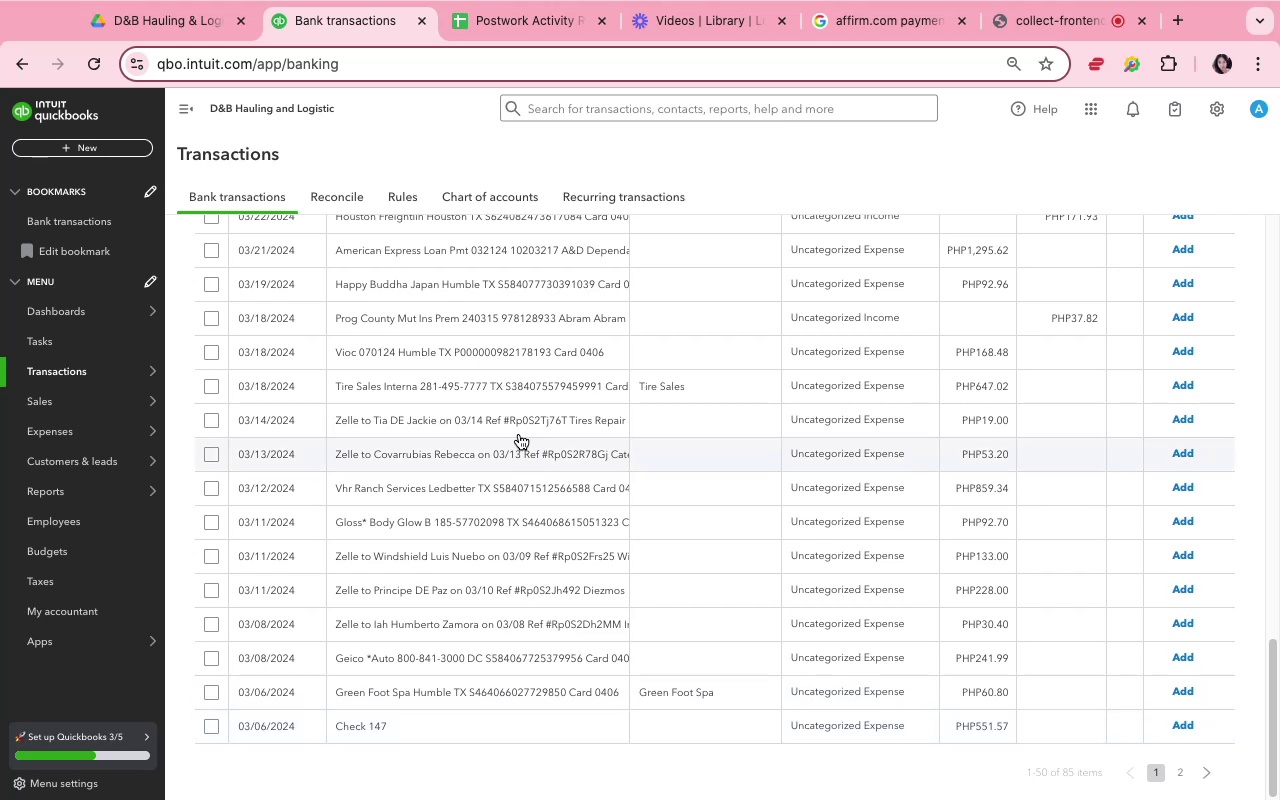 
left_click([1186, 722])
 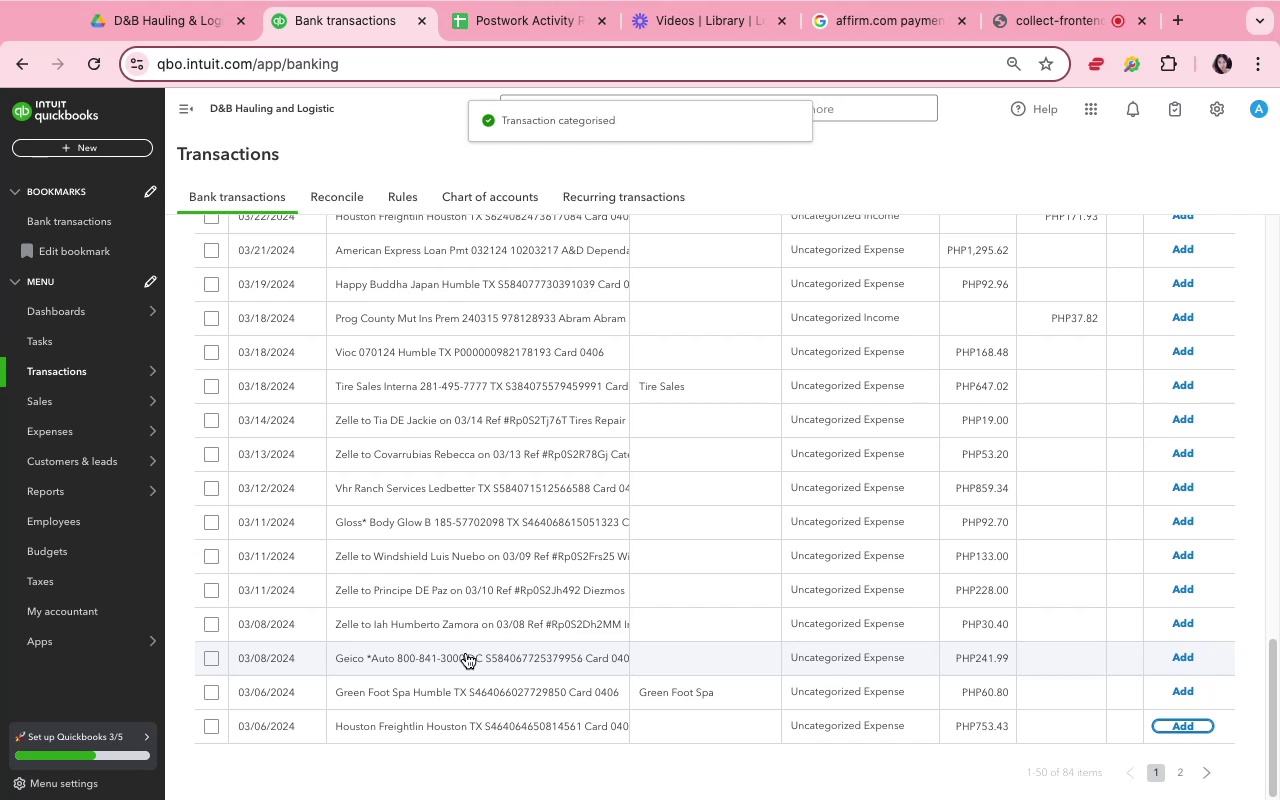 
left_click([465, 652])
 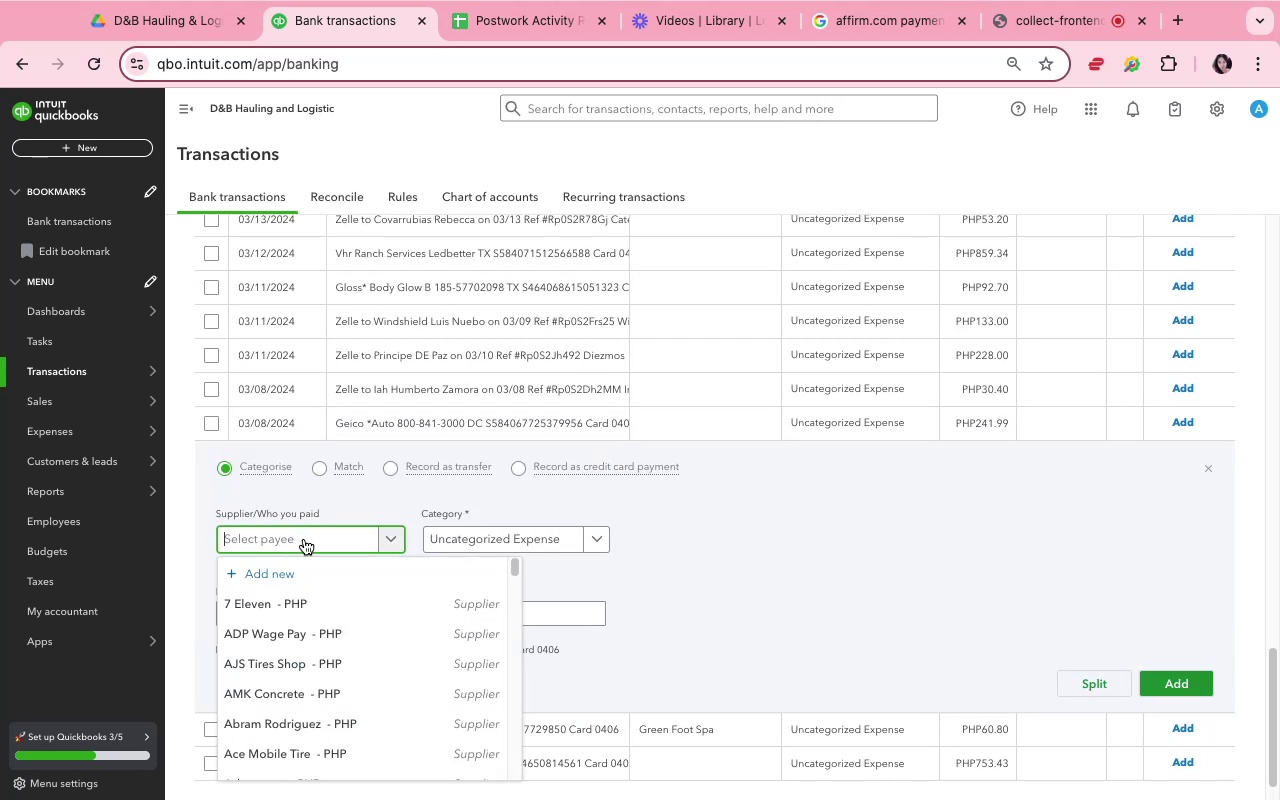 
type(Geico)
 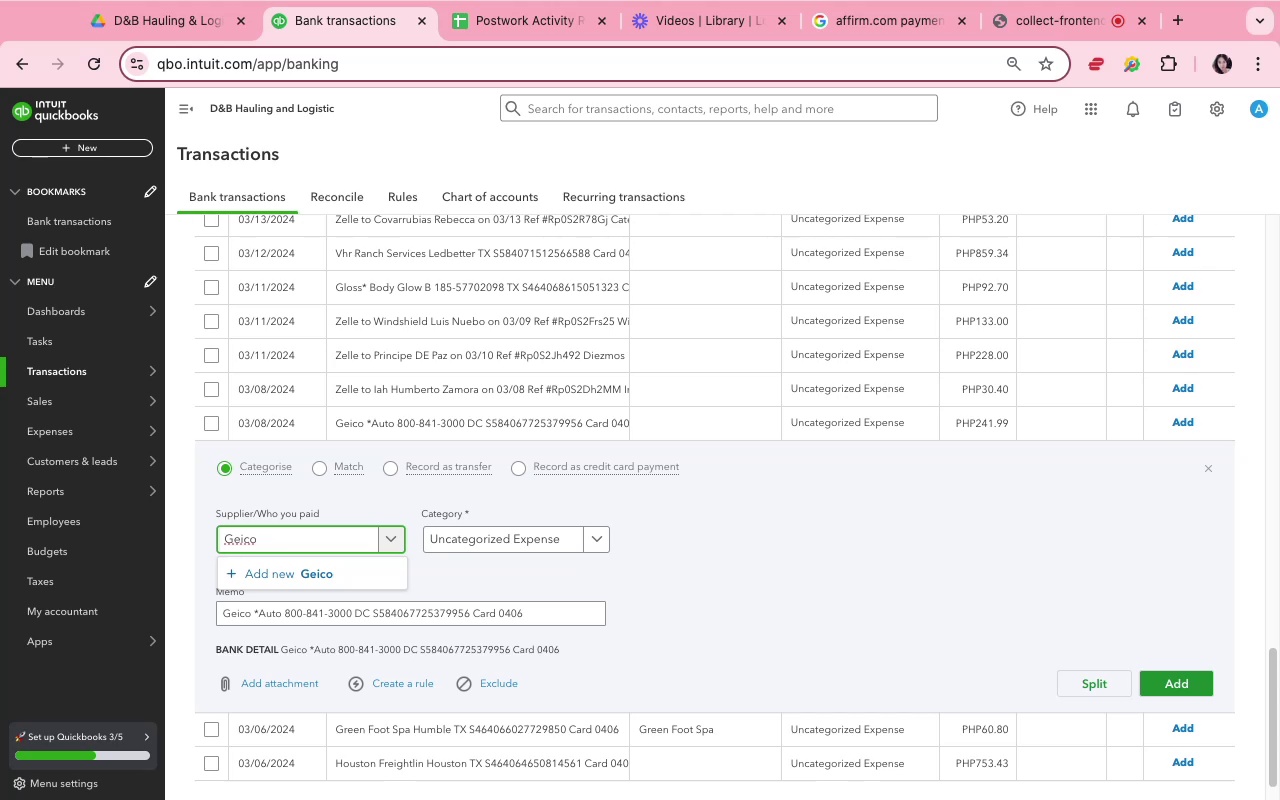 
left_click([256, 582])
 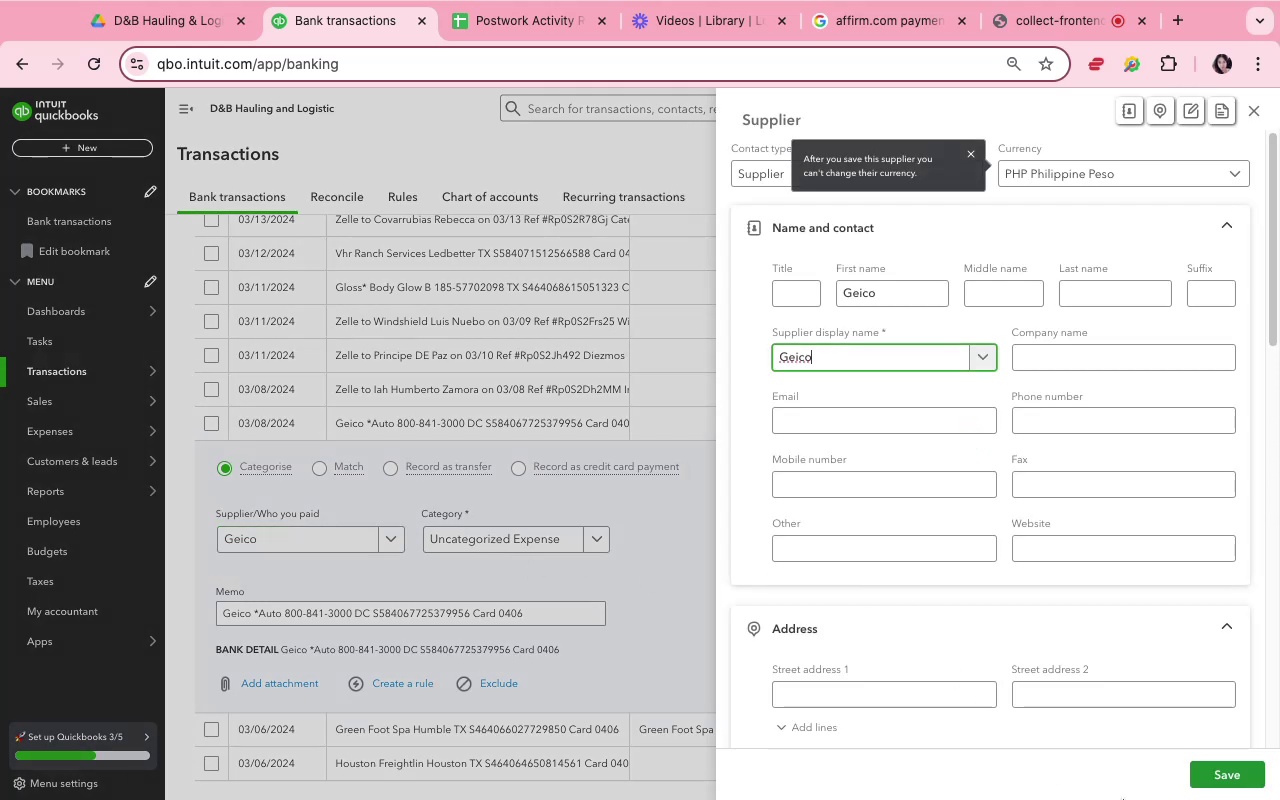 
left_click([1204, 766])
 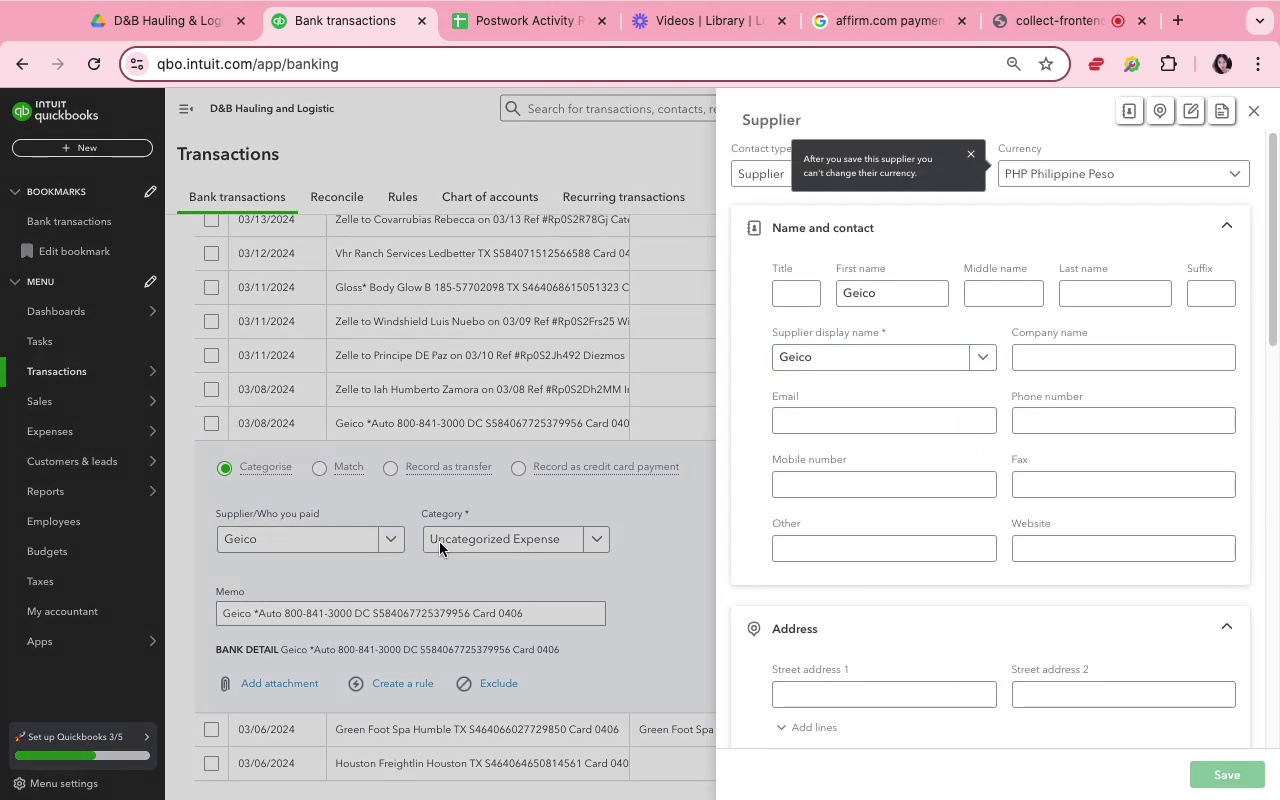 
left_click([440, 543])
 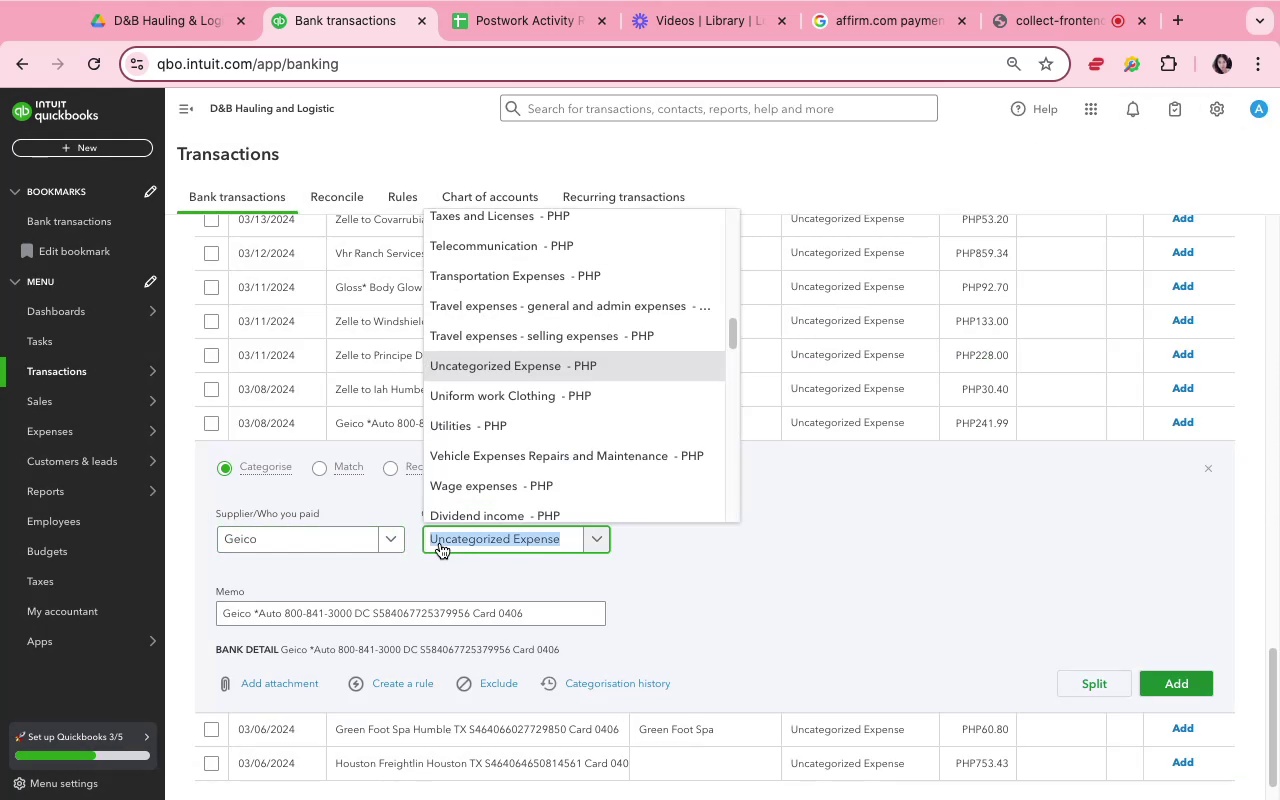 
type(Auto)
 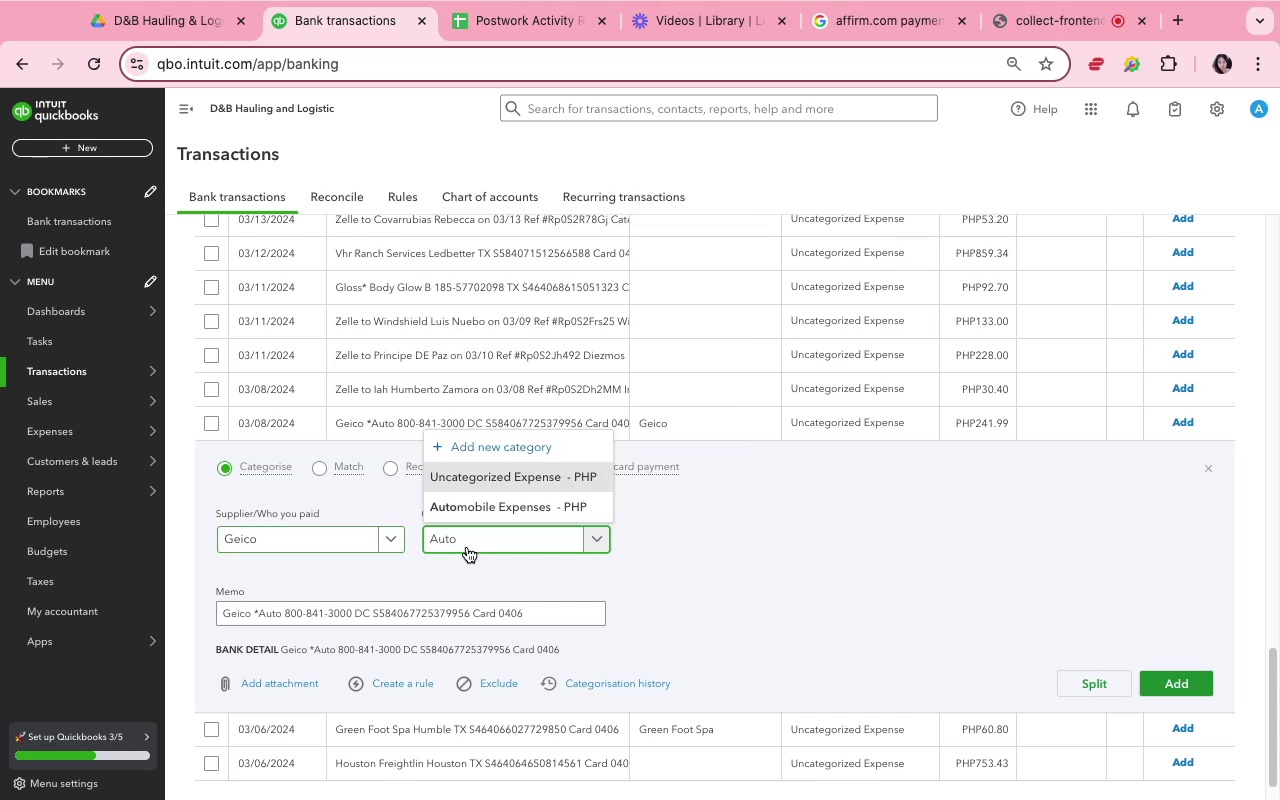 
left_click([473, 506])
 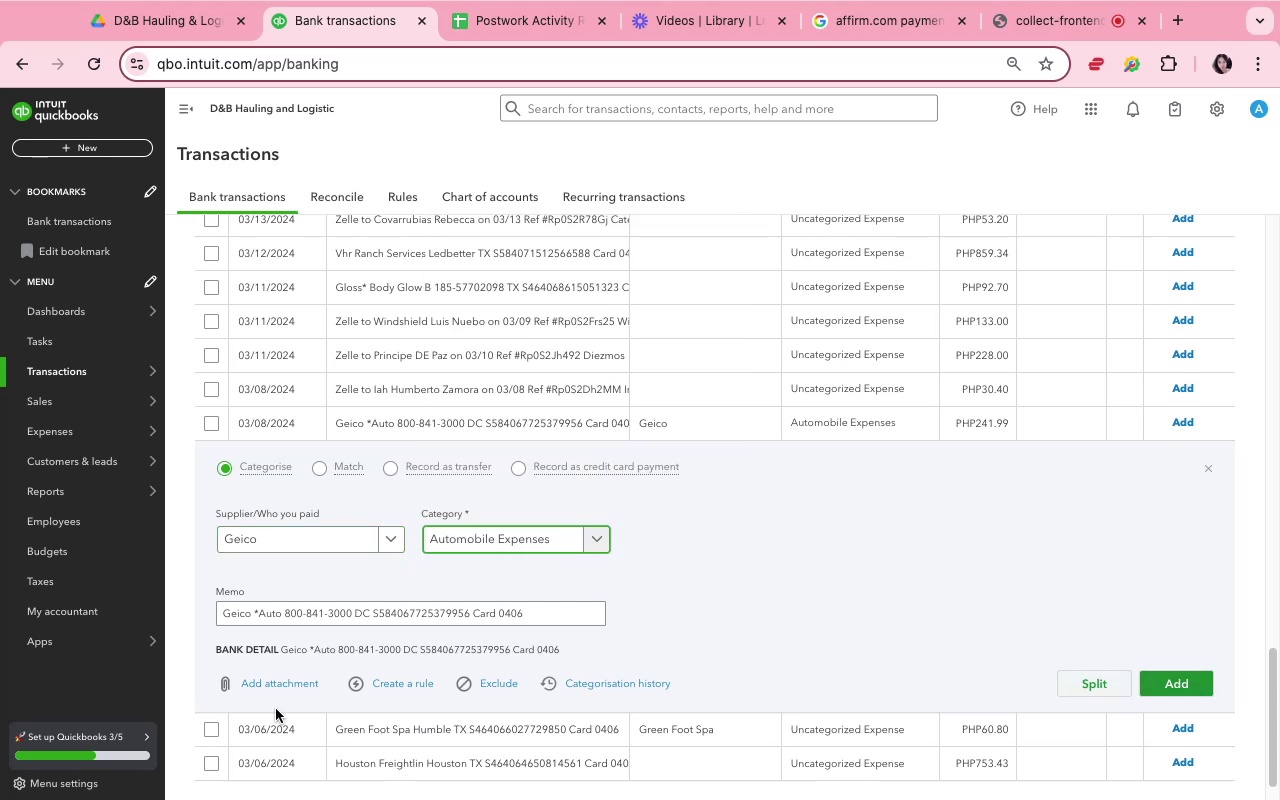 
left_click([398, 688])
 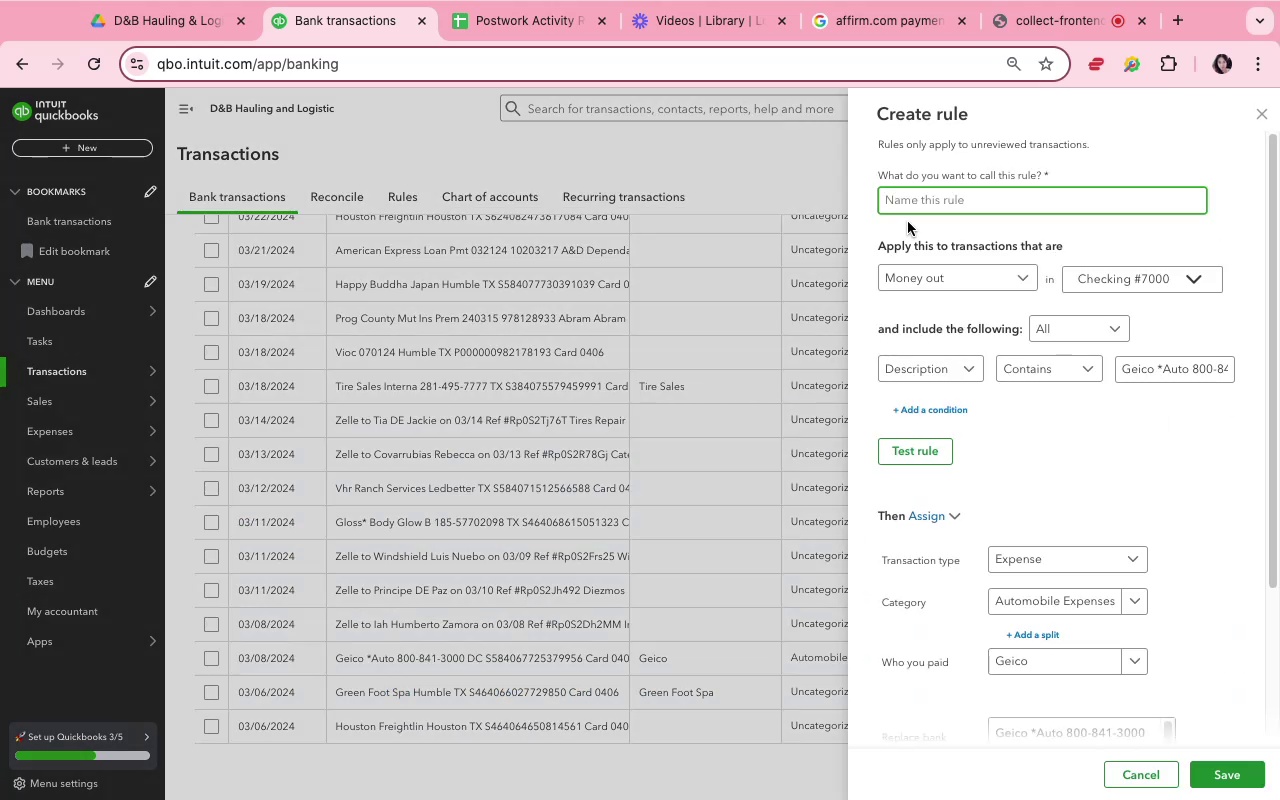 
type(geico)
 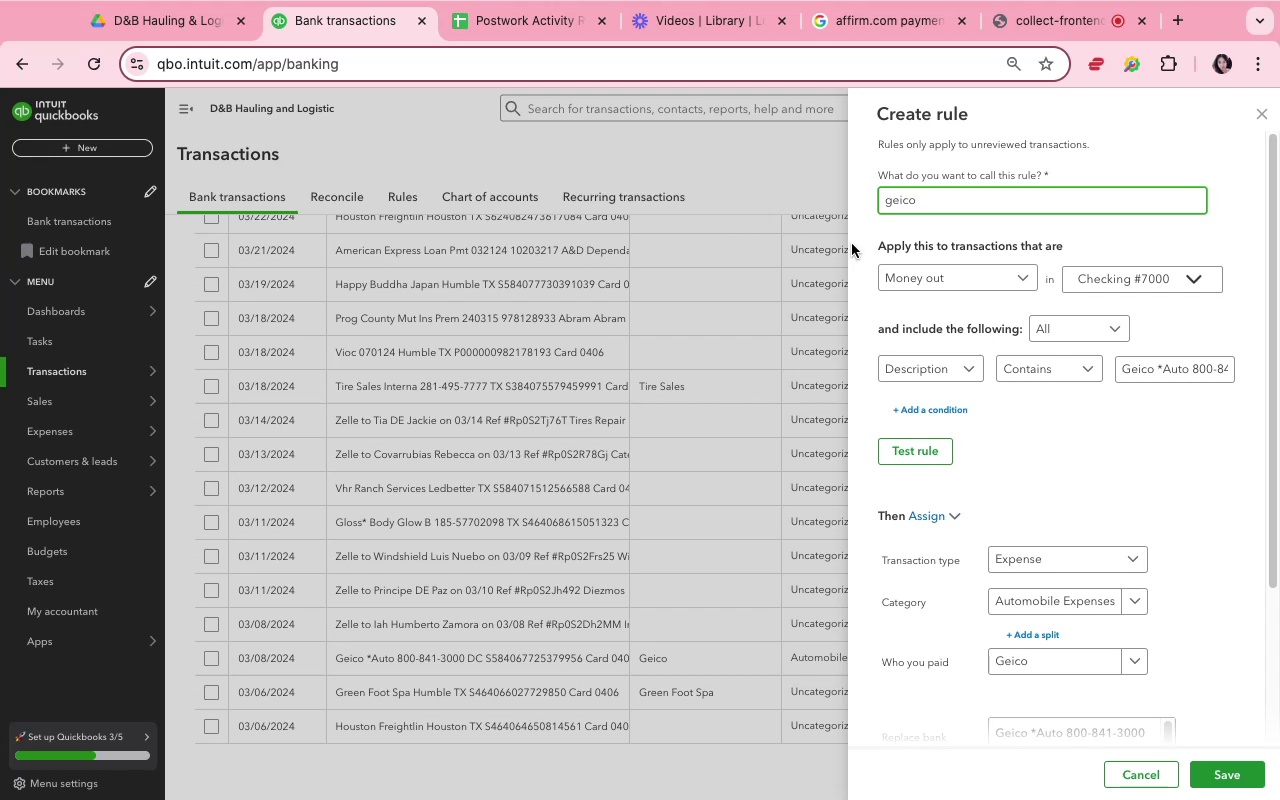 
scroll: coordinate [1064, 470], scroll_direction: down, amount: 8.0
 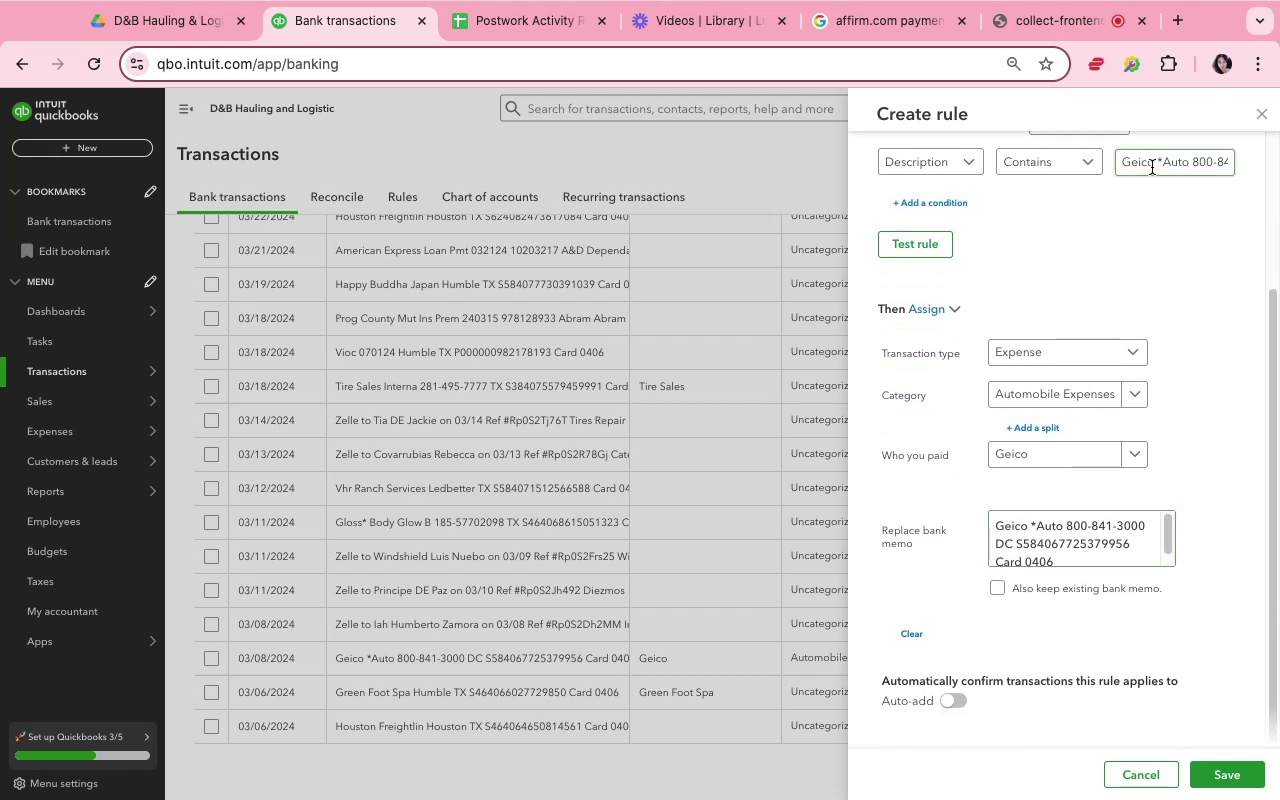 
left_click_drag(start_coordinate=[1159, 163], to_coordinate=[1251, 369])
 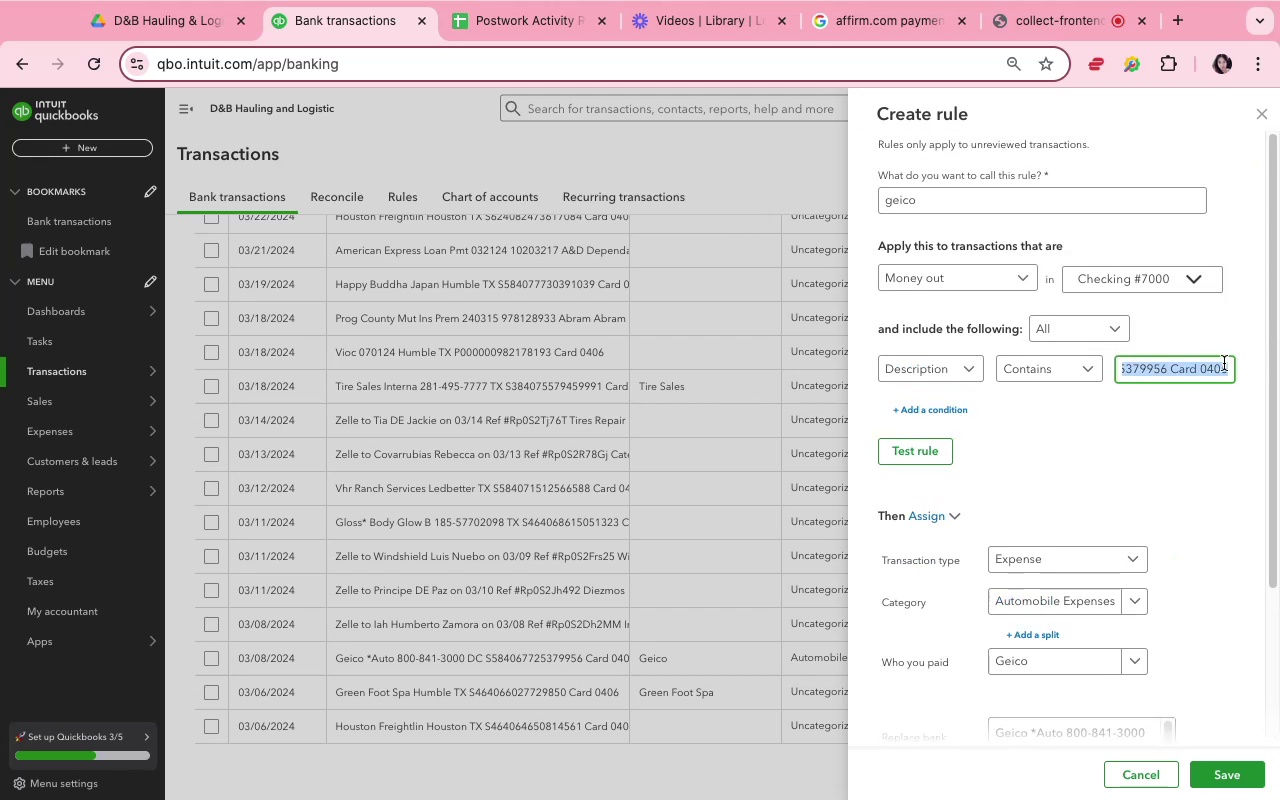 
key(Backspace)
 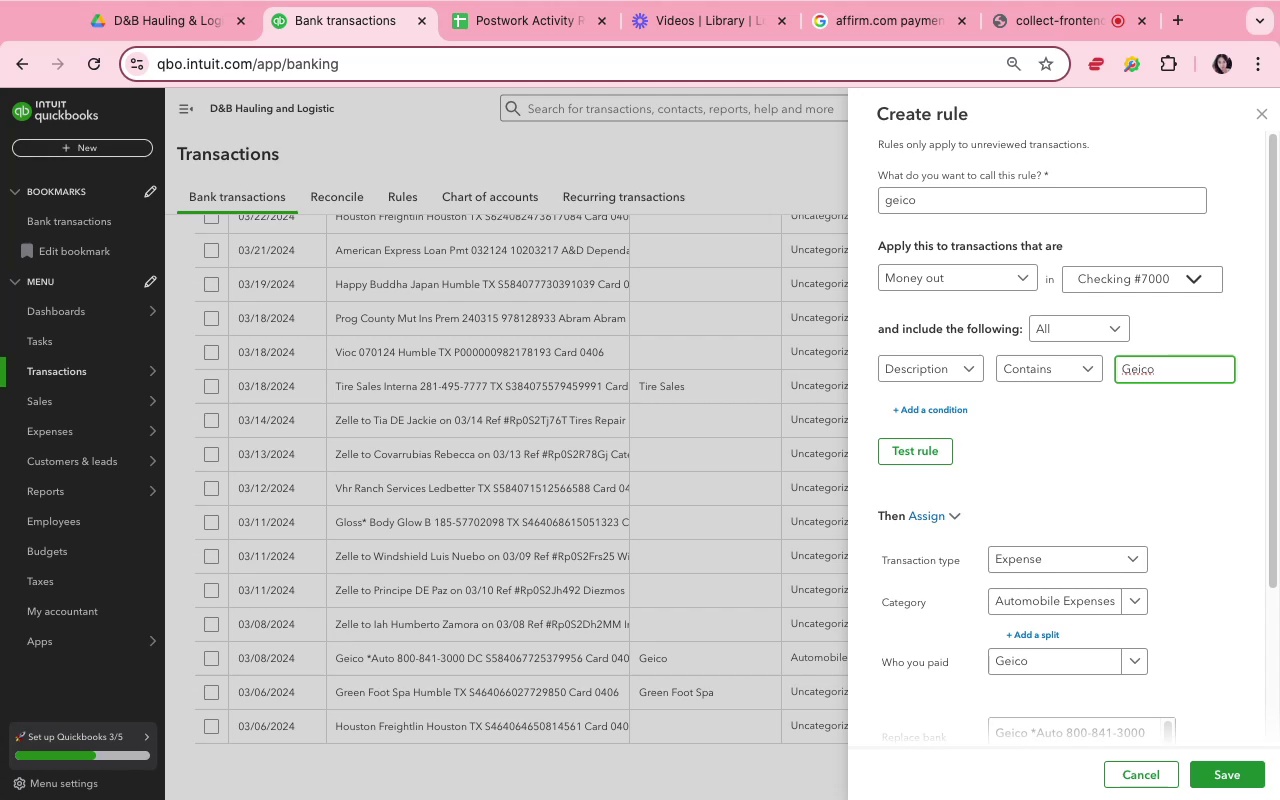 
wait(24.87)
 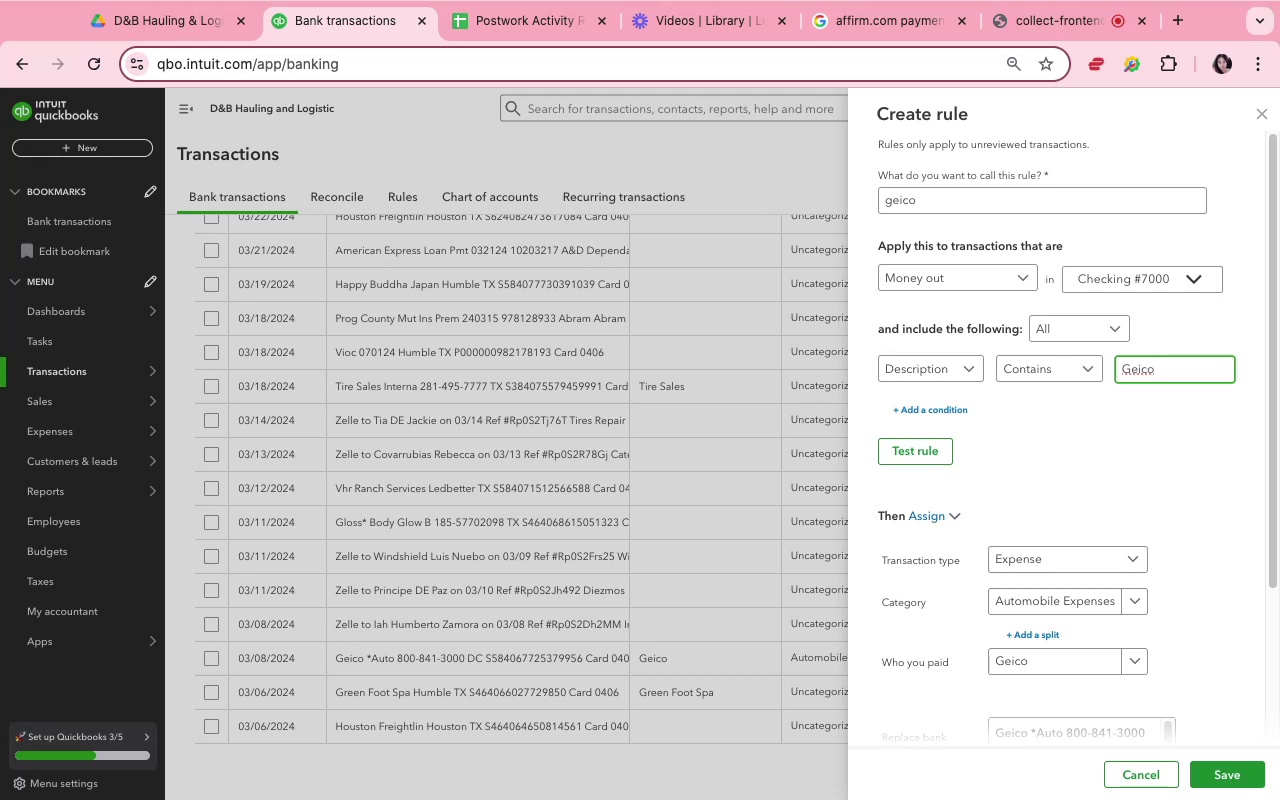 
left_click([1039, 604])
 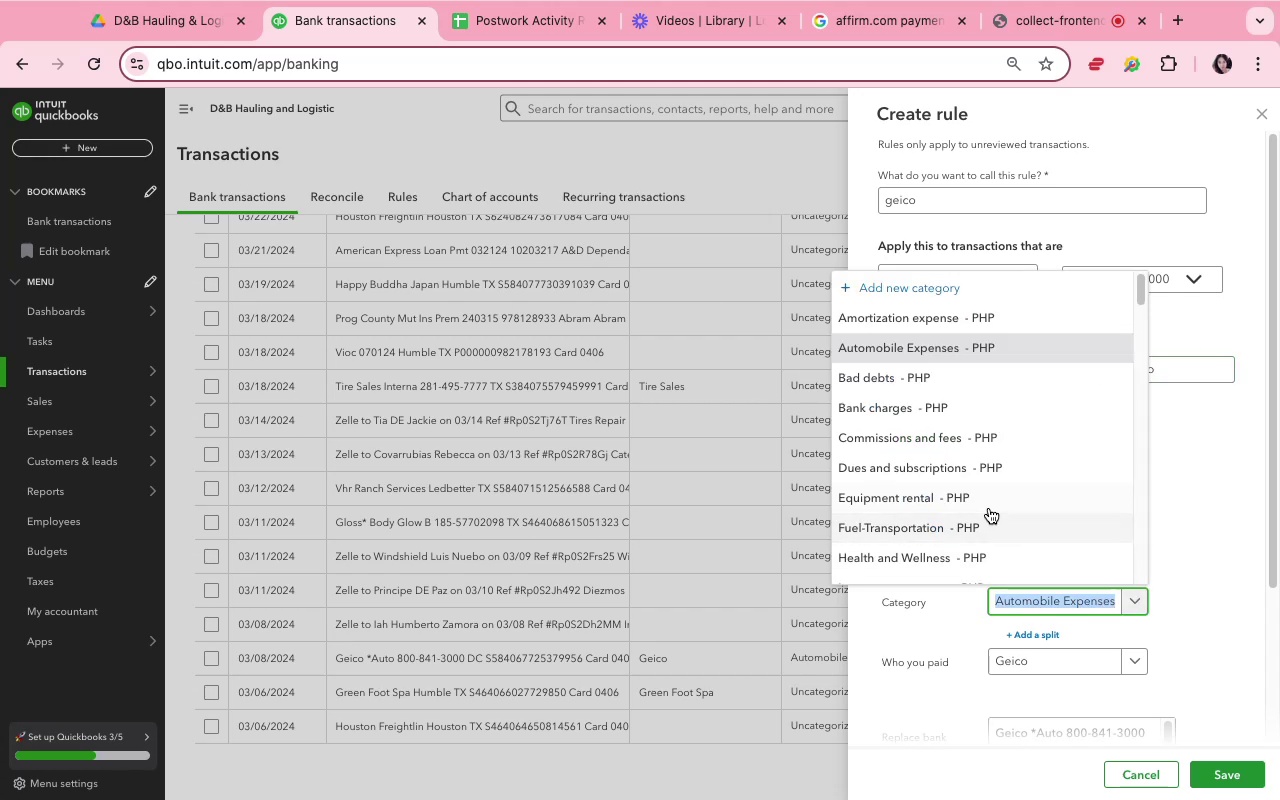 
scroll: coordinate [986, 485], scroll_direction: down, amount: 5.0
 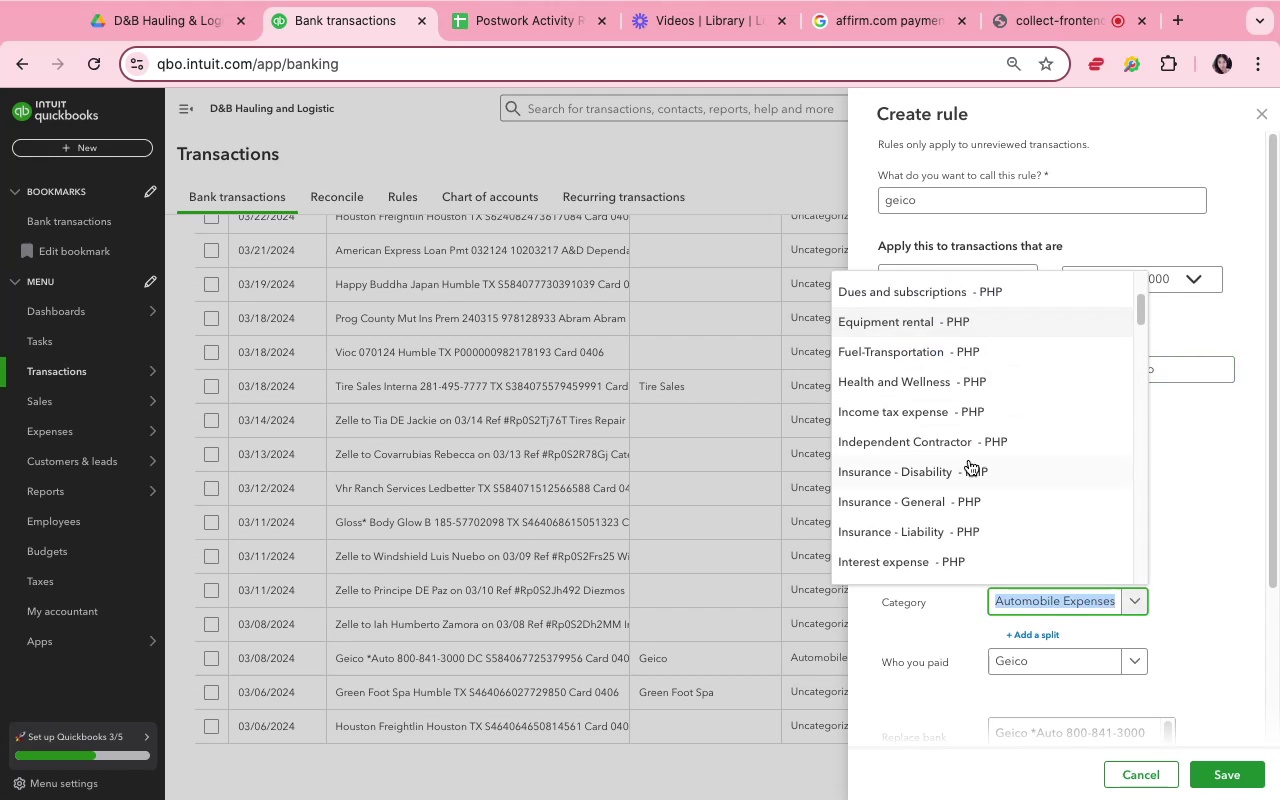 
scroll: coordinate [961, 436], scroll_direction: up, amount: 14.0
 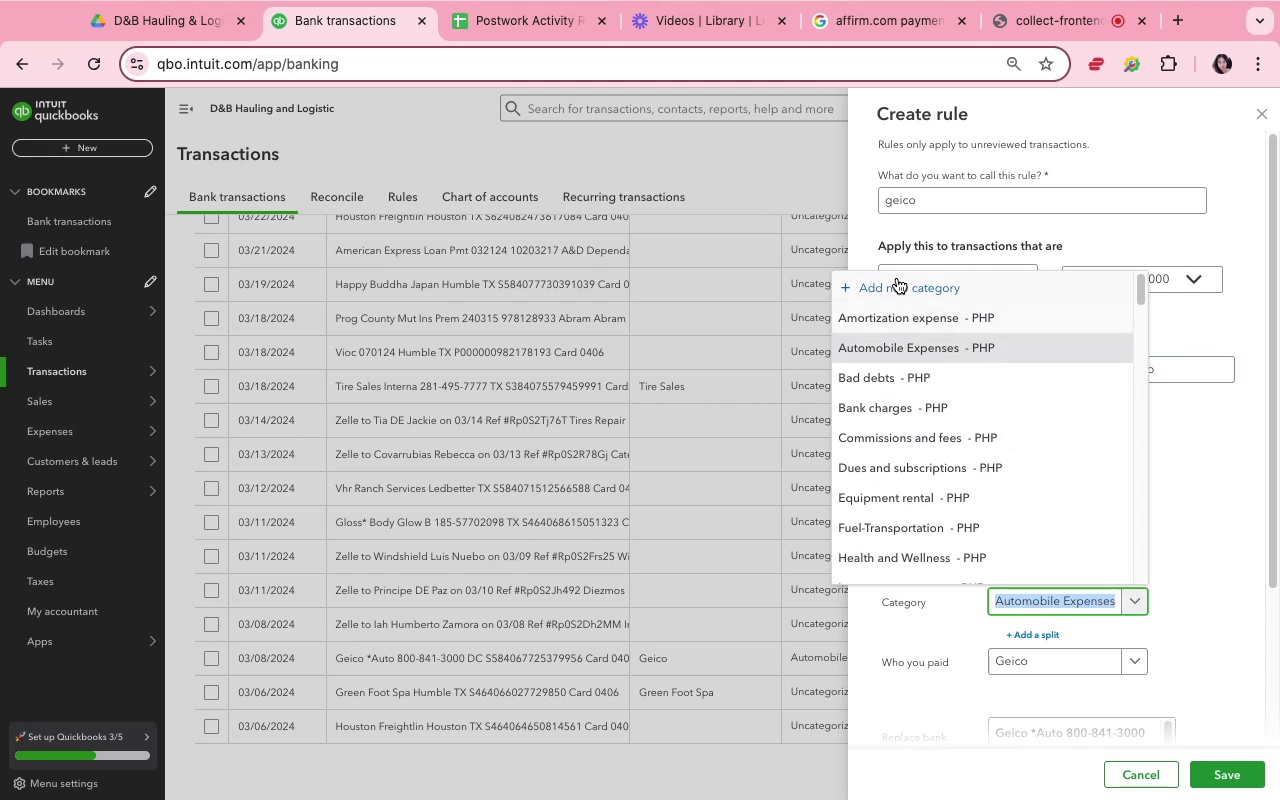 
left_click([897, 278])
 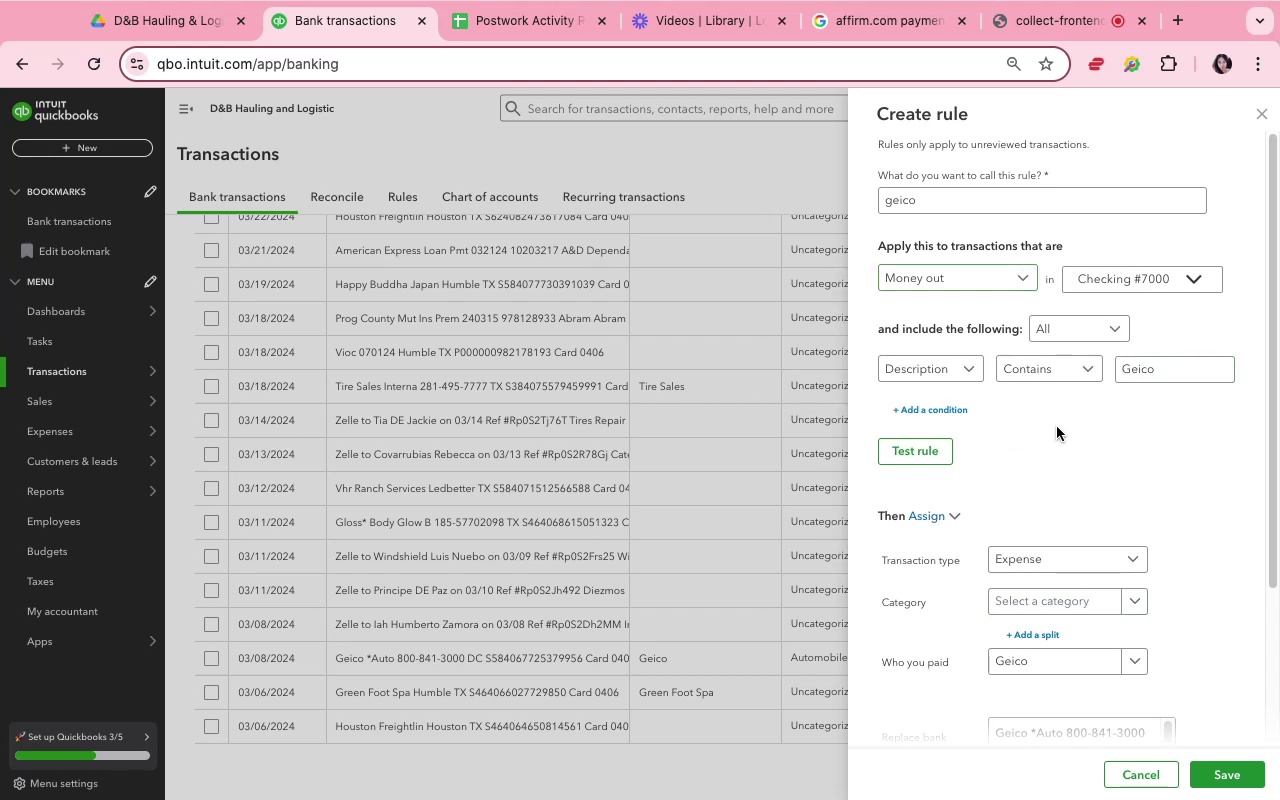 
mouse_move([1062, 586])
 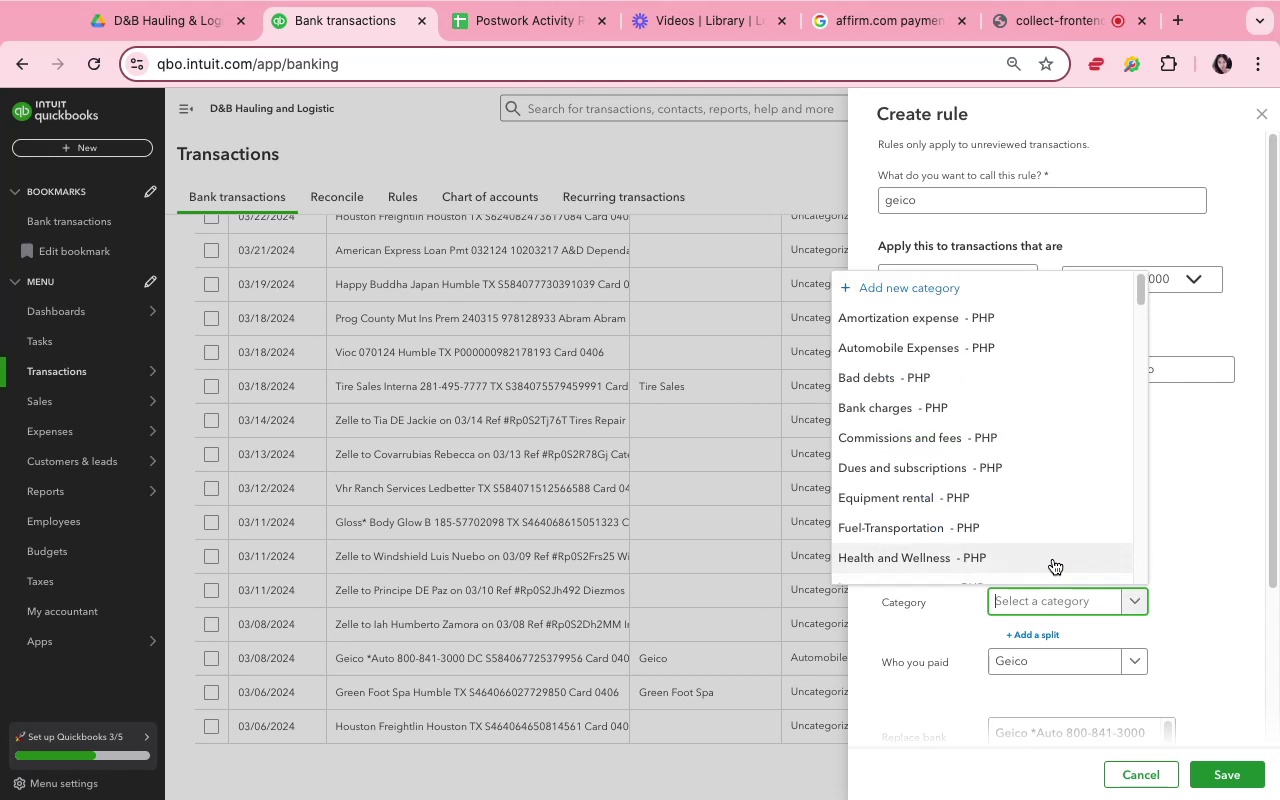 
type(insuran)
 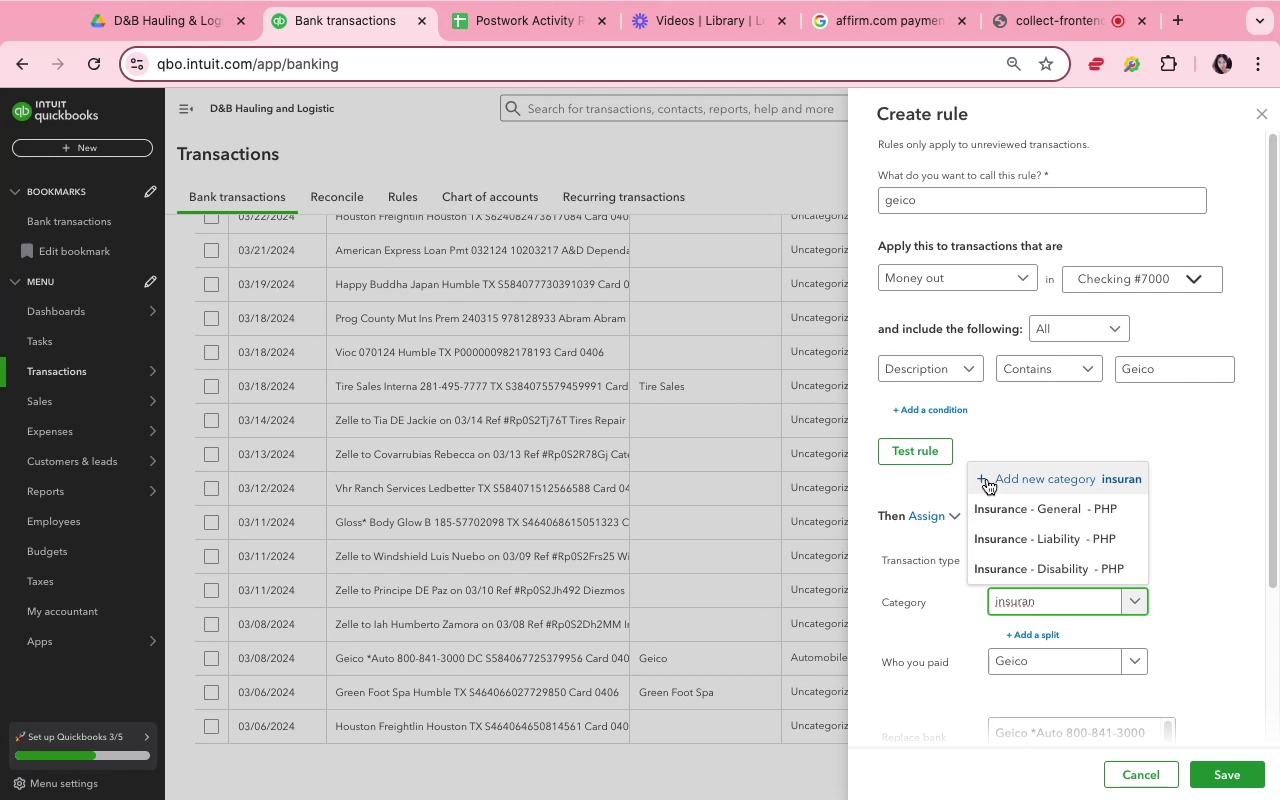 
wait(6.77)
 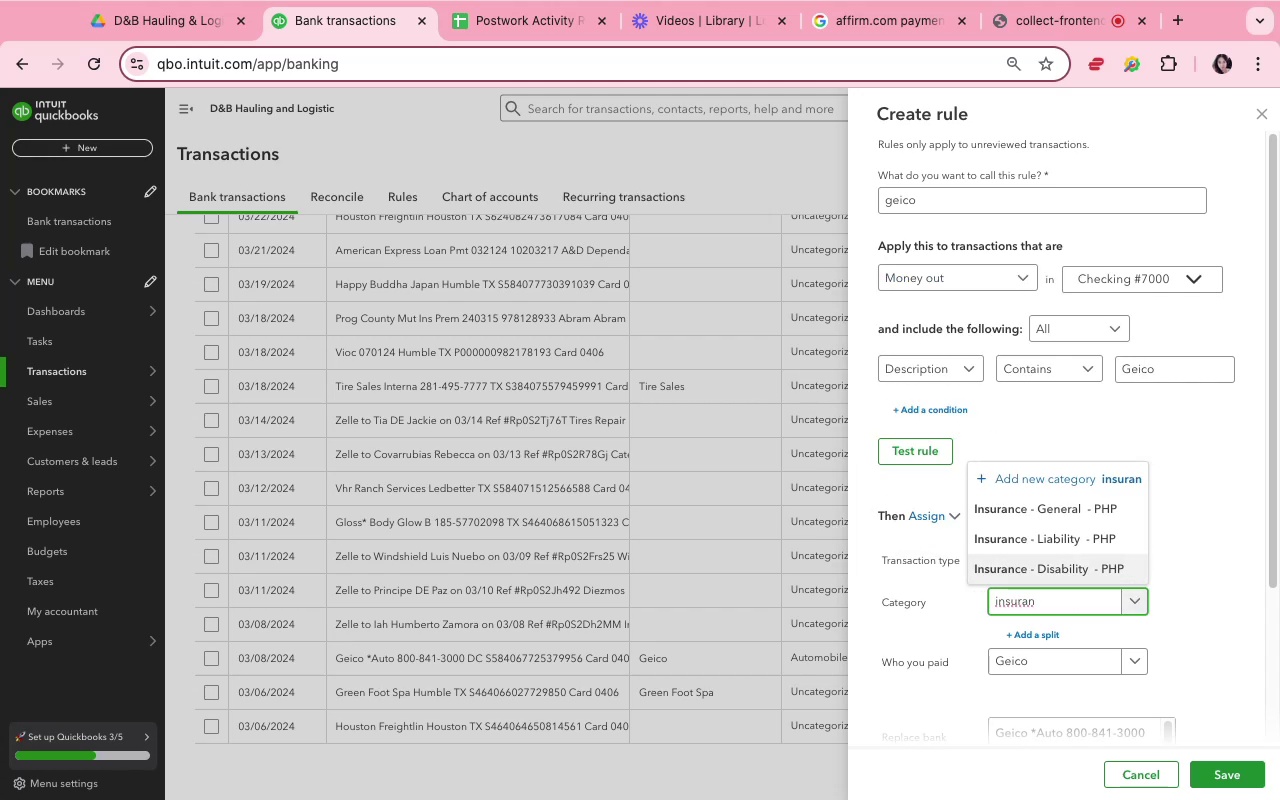 
left_click([989, 482])
 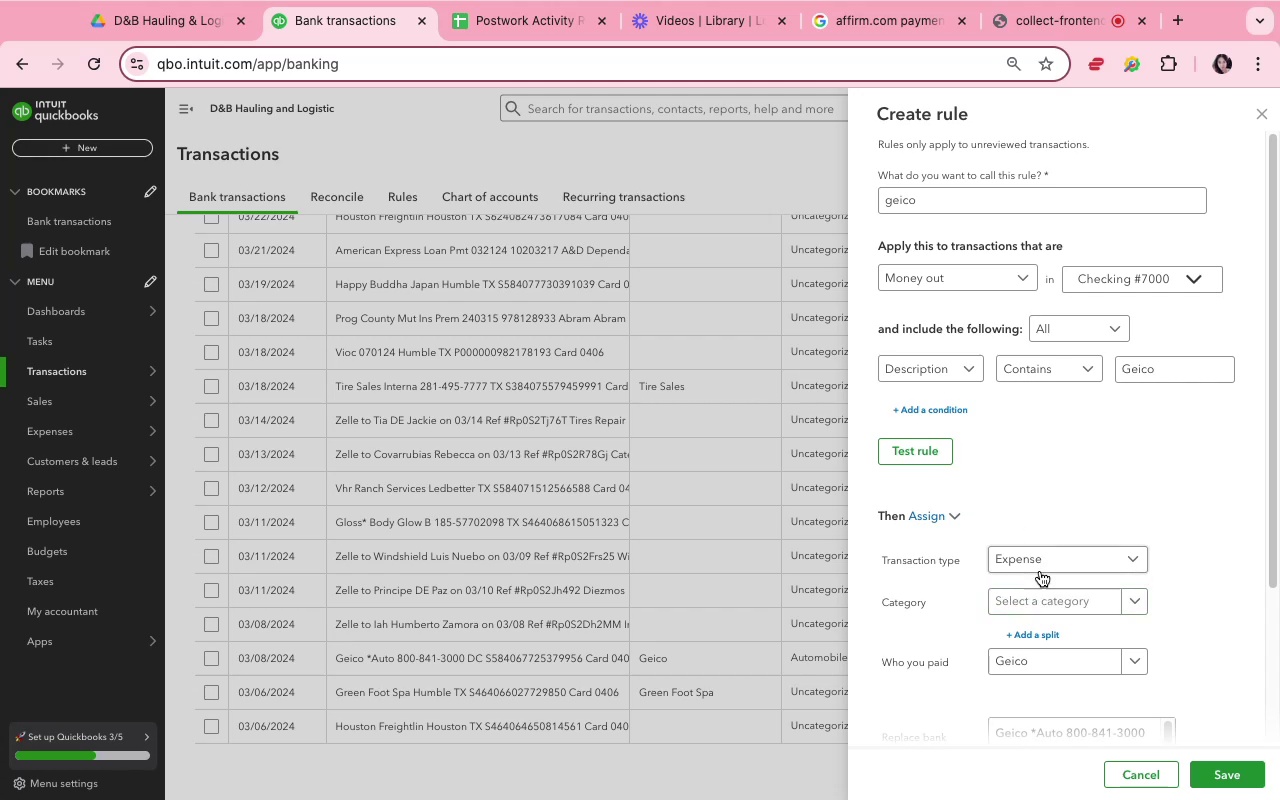 
left_click([1055, 600])
 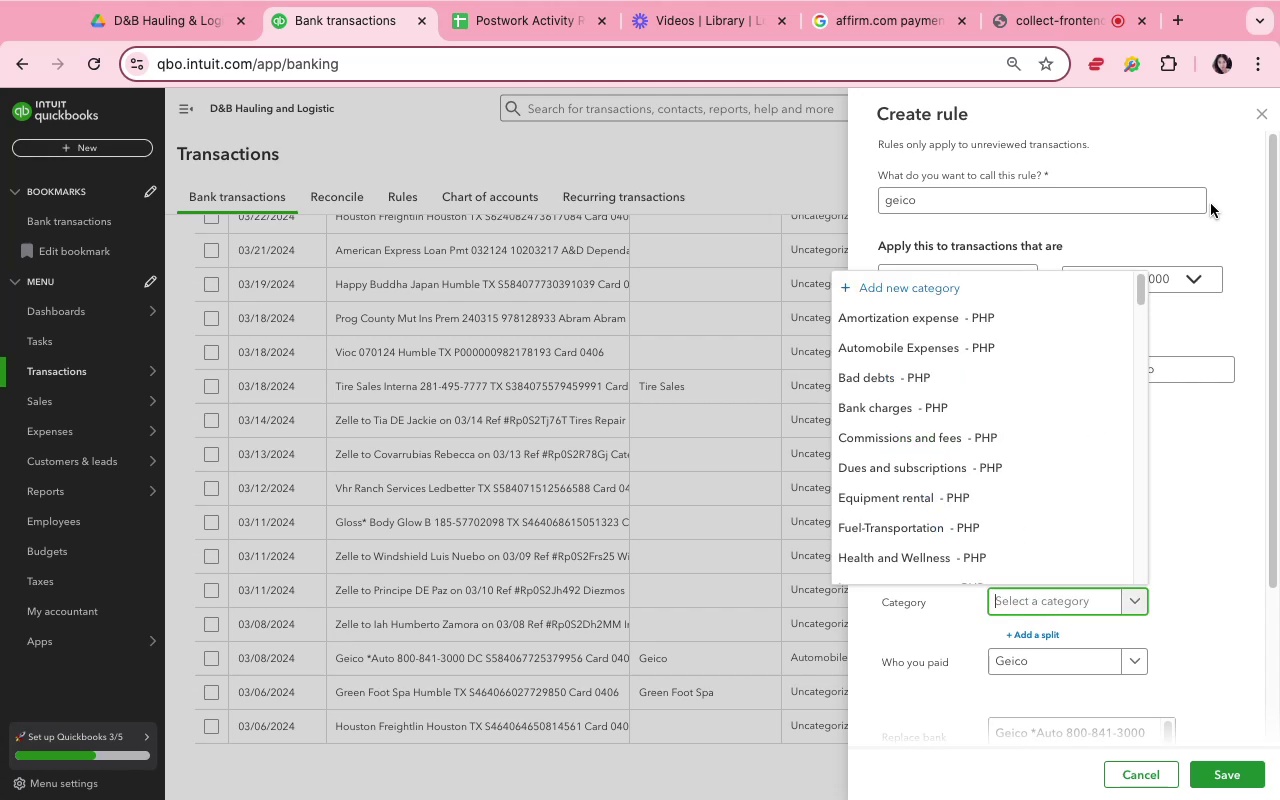 
left_click([1229, 141])
 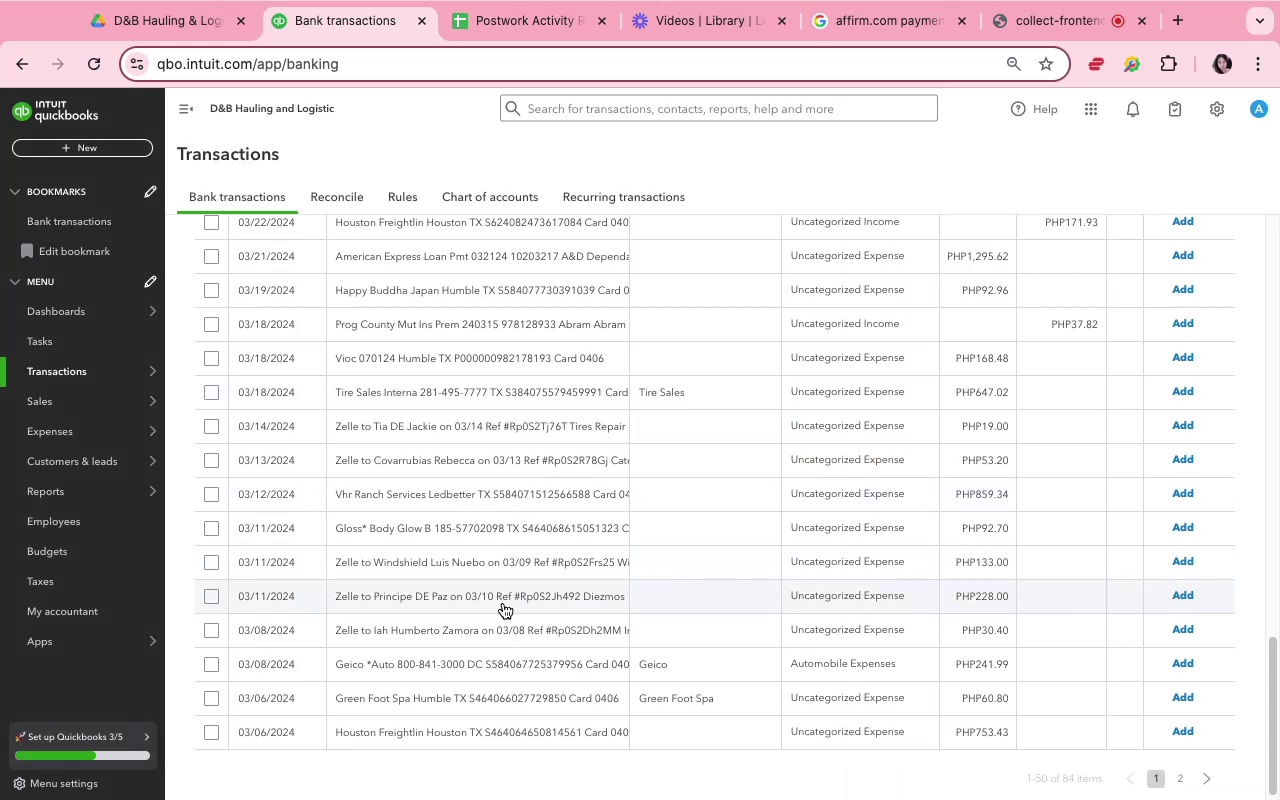 
wait(6.03)
 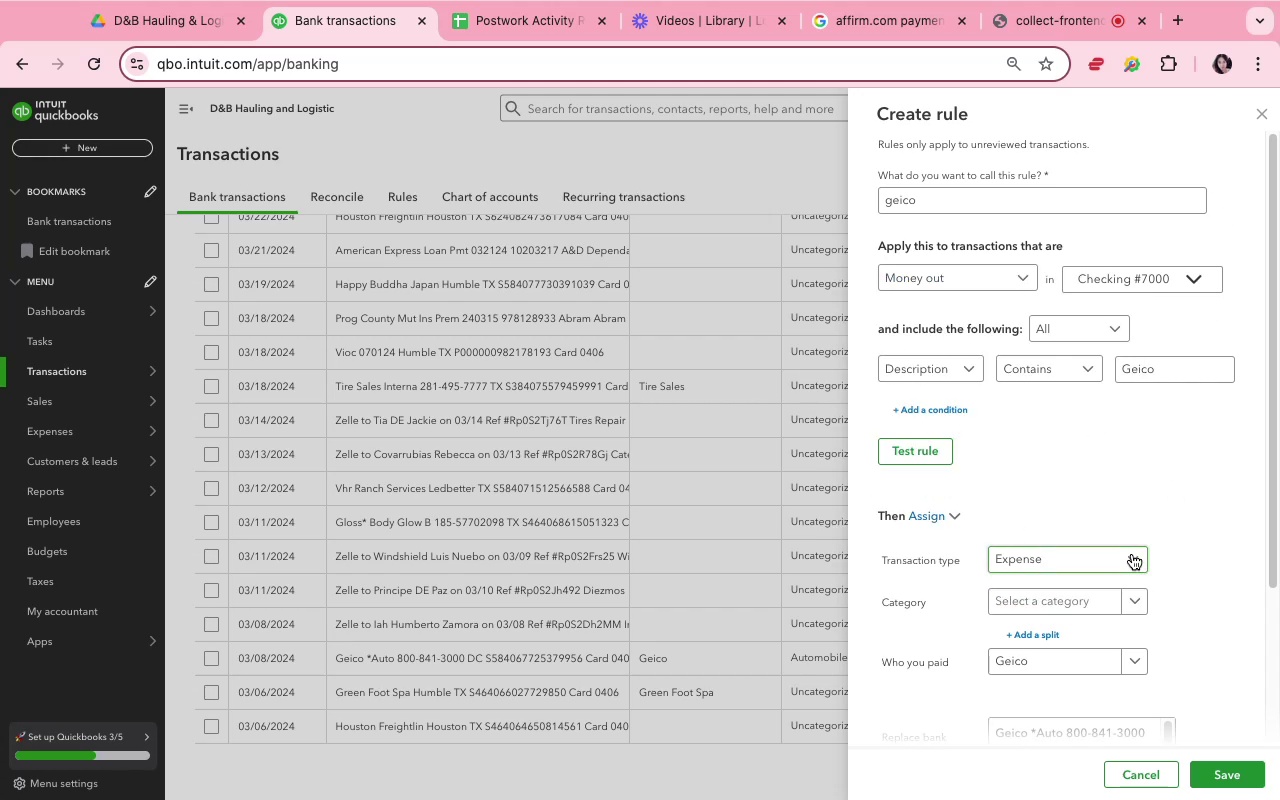 
left_click([513, 660])
 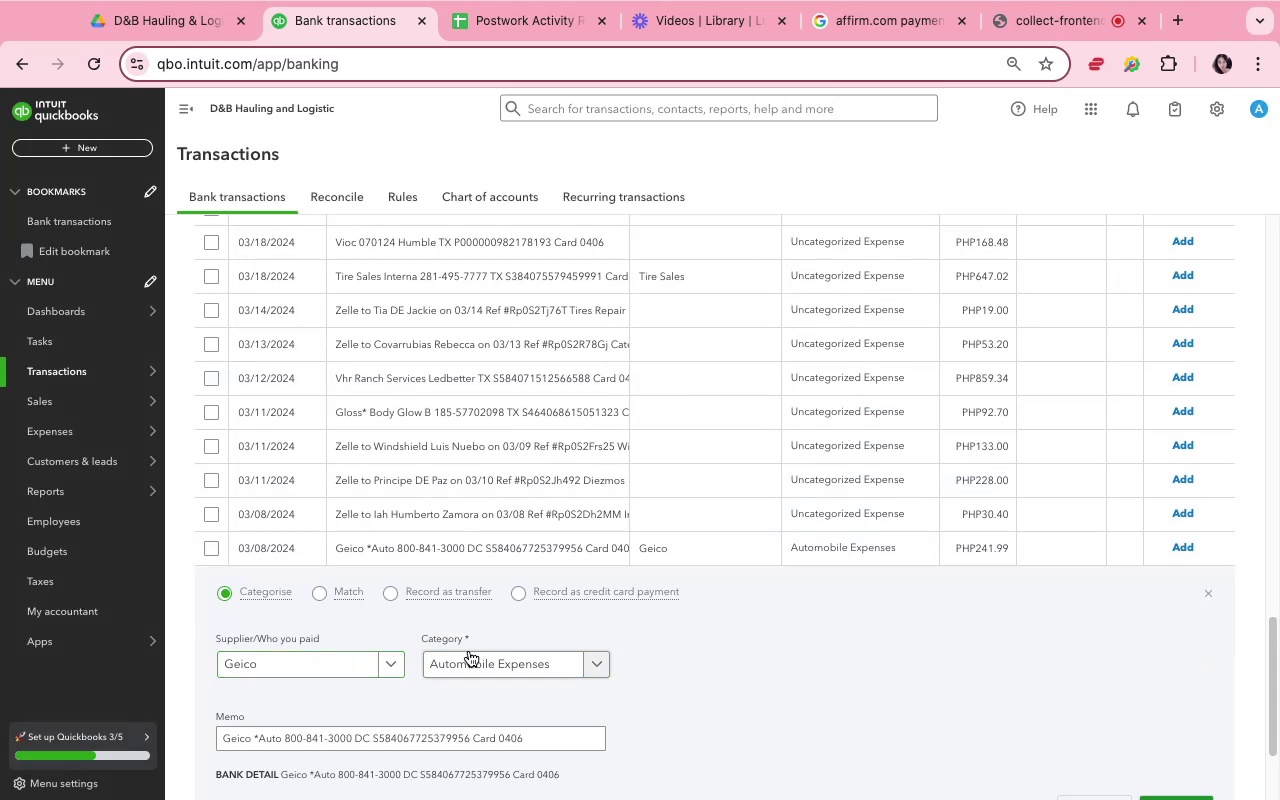 
left_click([479, 661])
 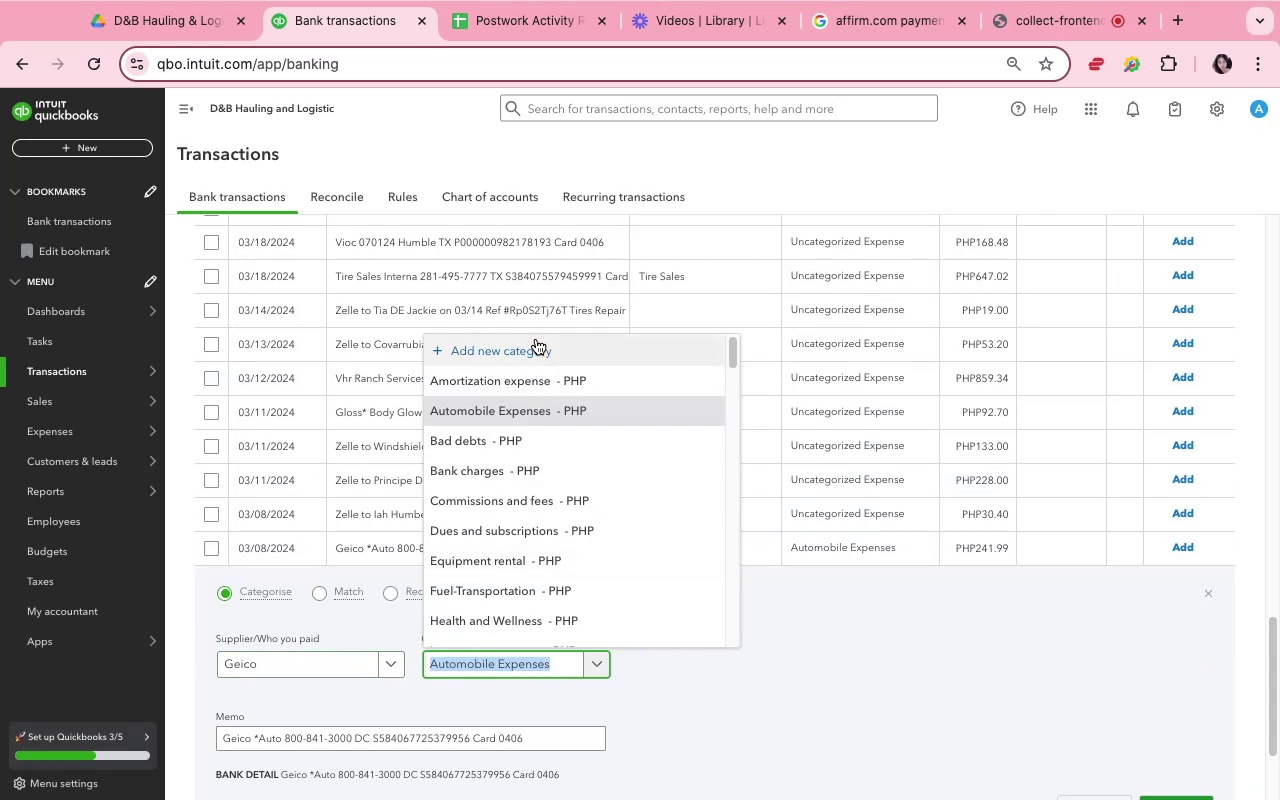 
left_click([536, 356])
 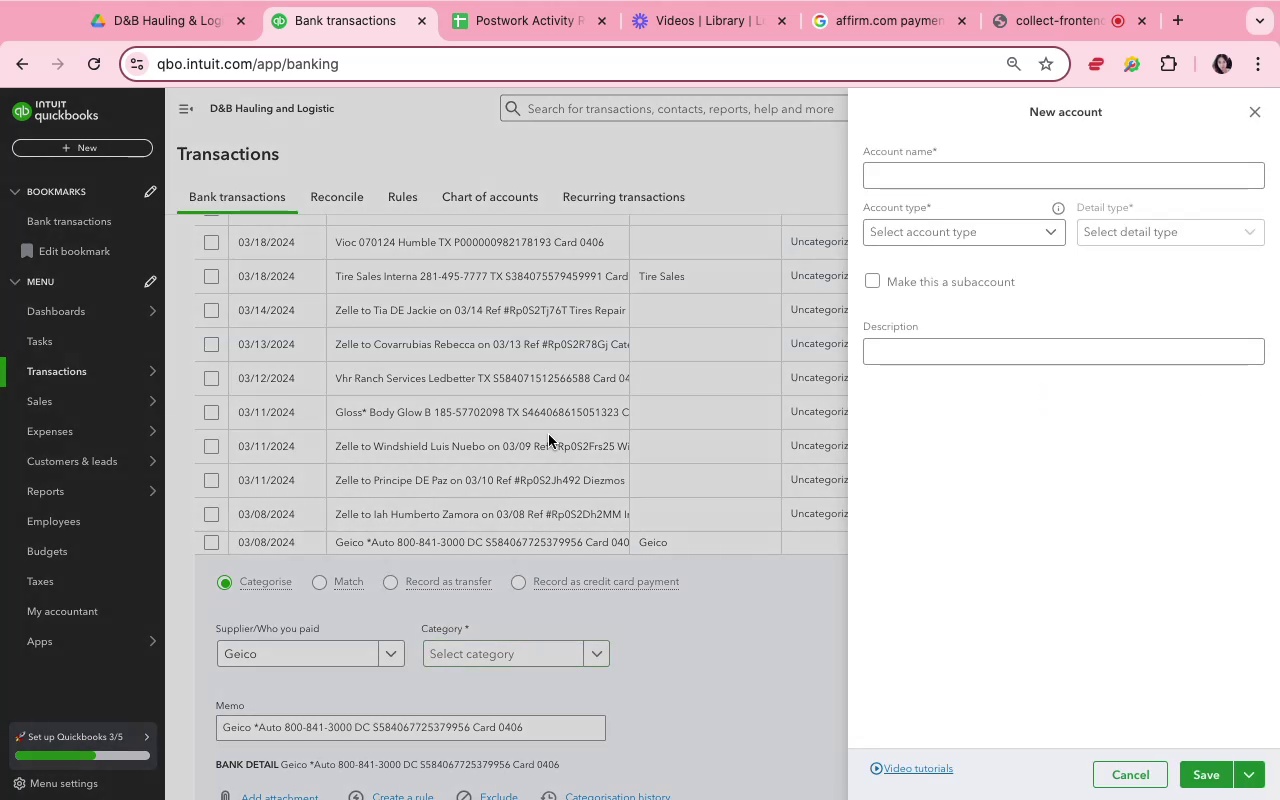 
wait(5.69)
 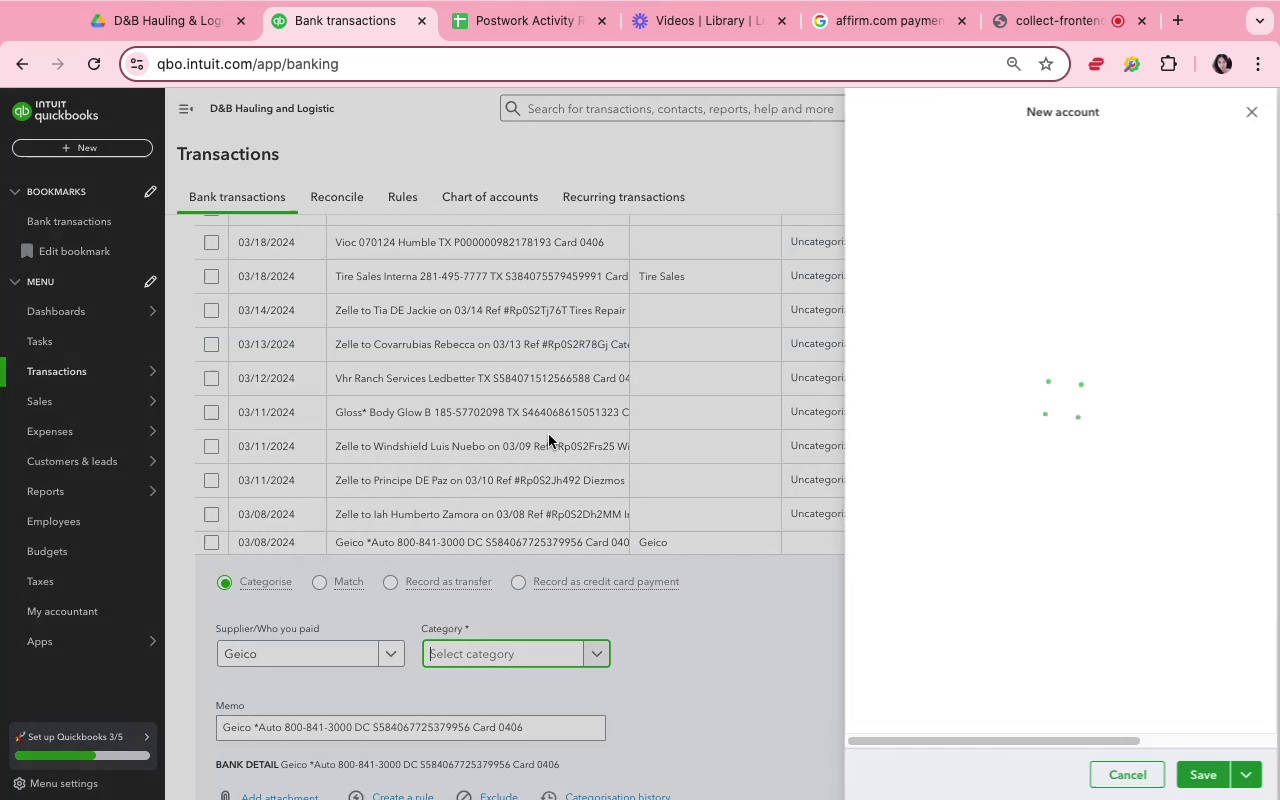 
left_click([894, 180])
 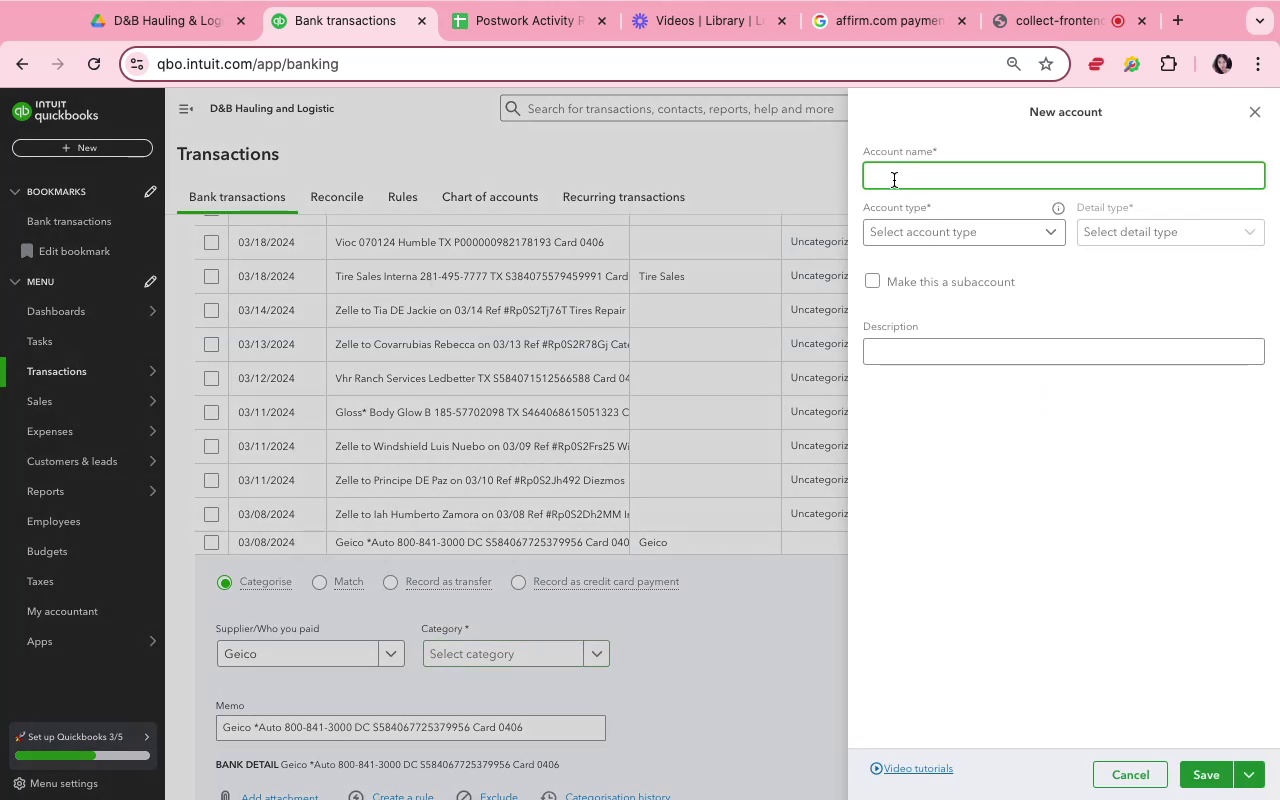 
type(Car - IInsurance- )
 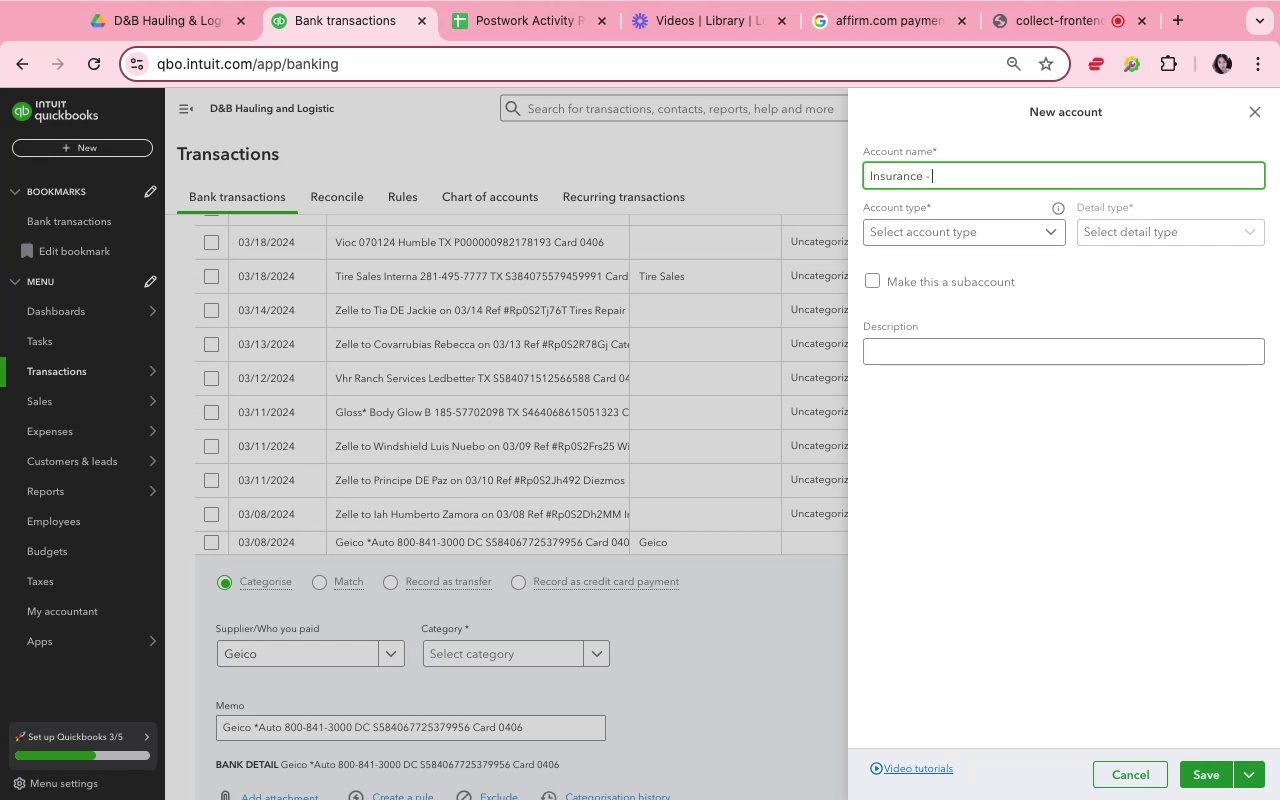 
 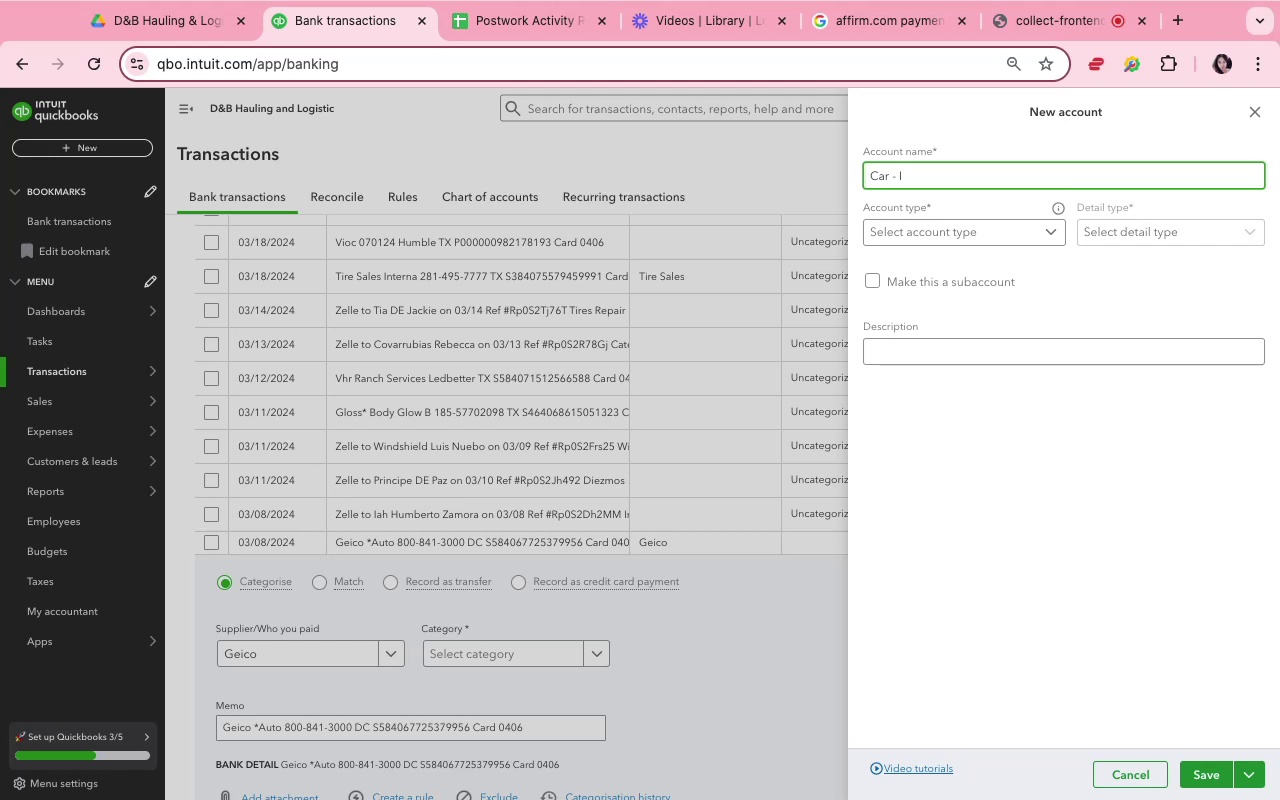 
hold_key(key=Backspace, duration=1.13)
 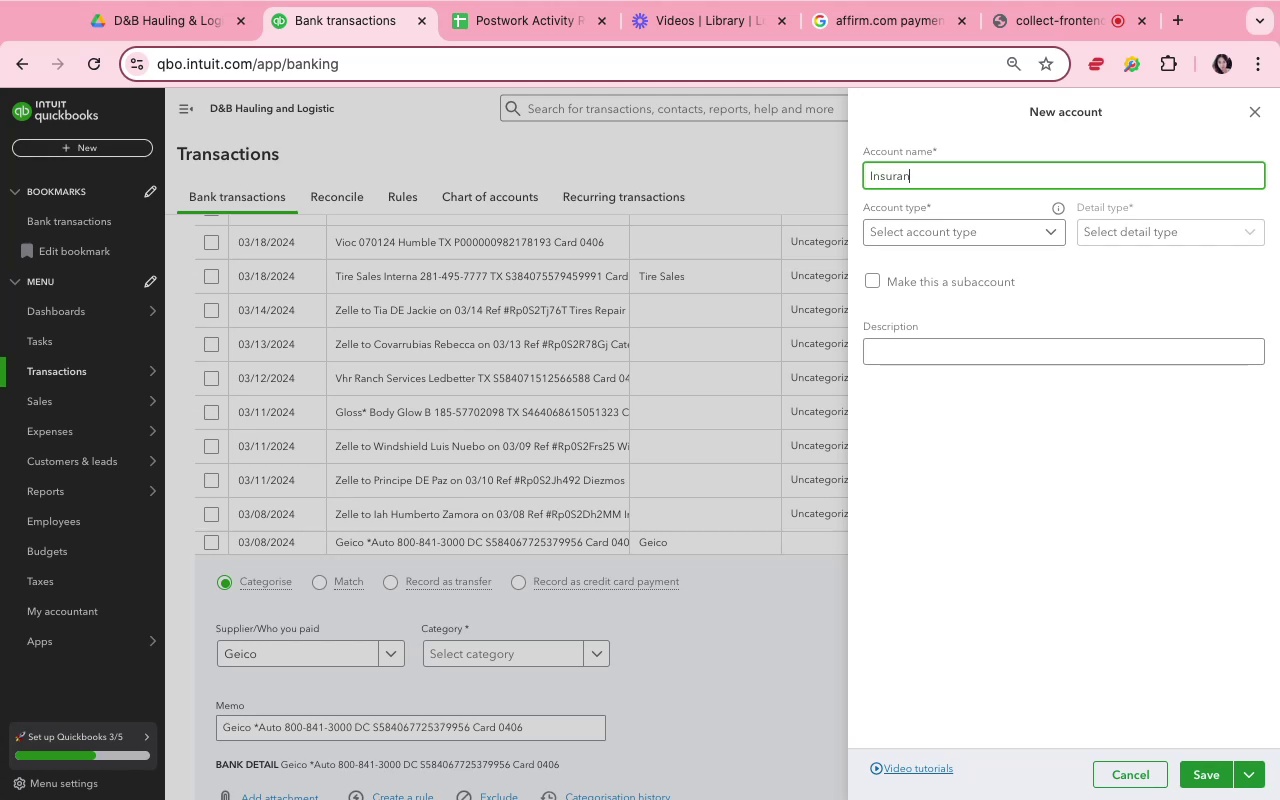 
wait(5.66)
 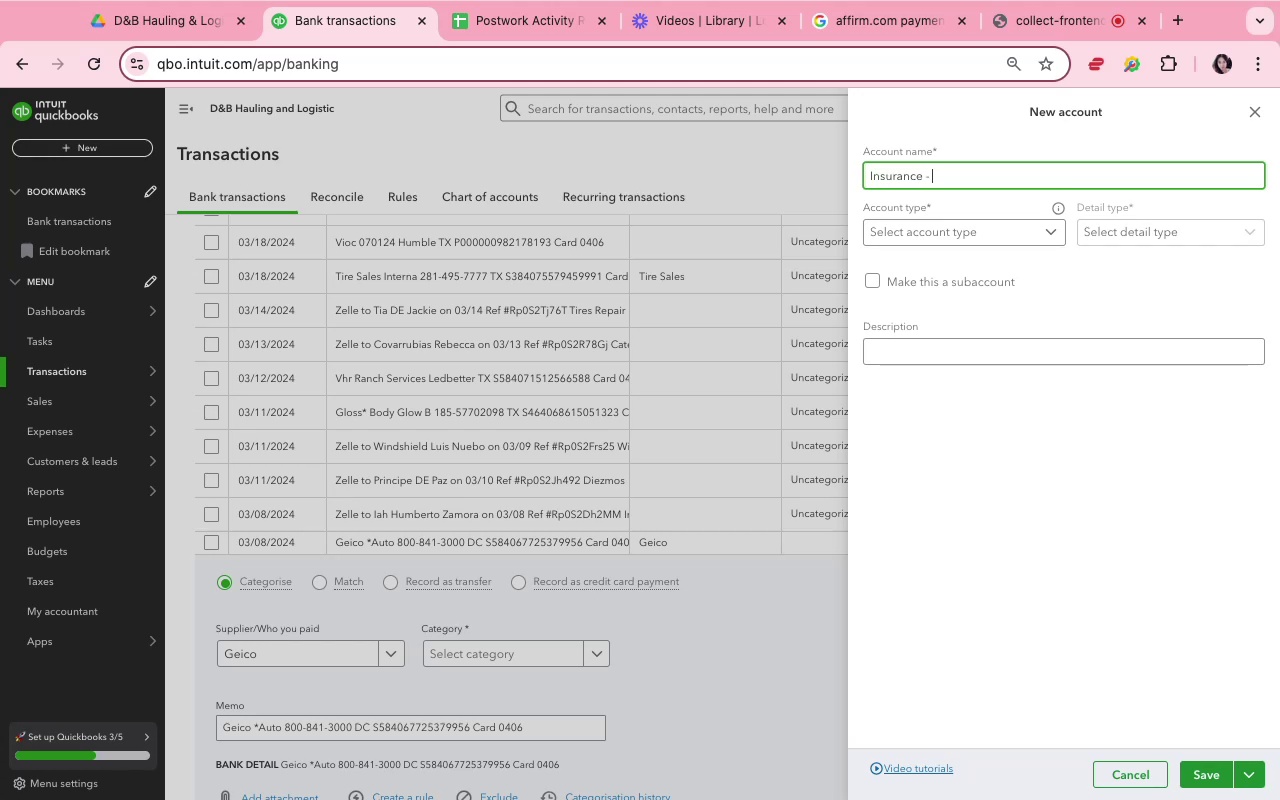 
type(Auto)
 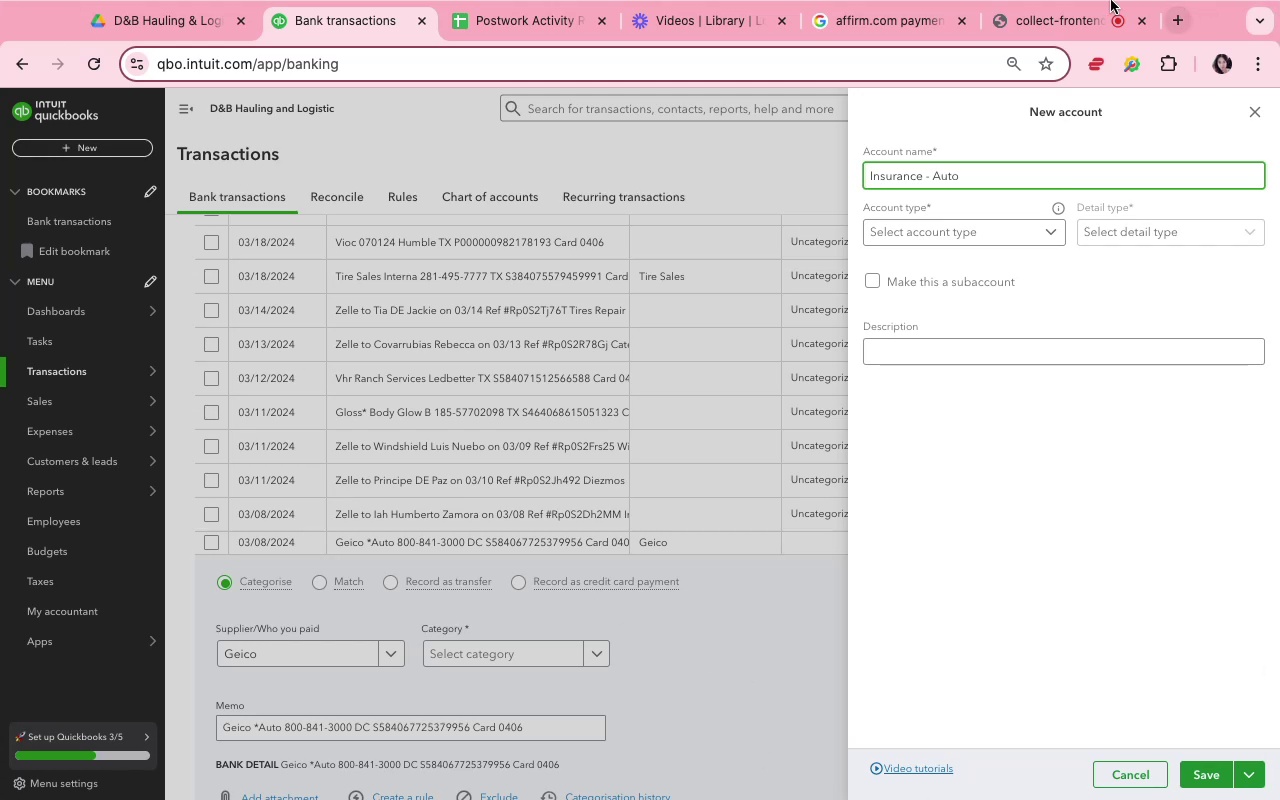 
left_click([1052, 232])
 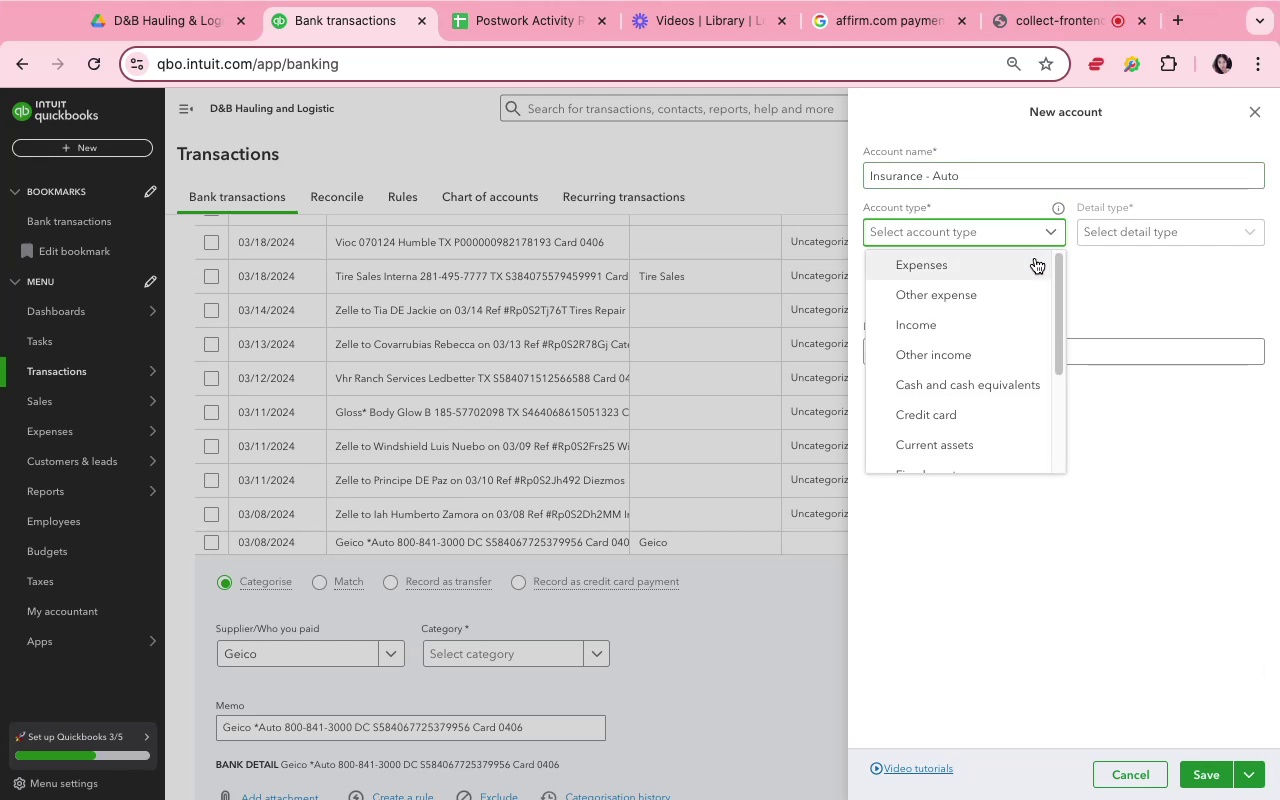 
left_click([1033, 260])
 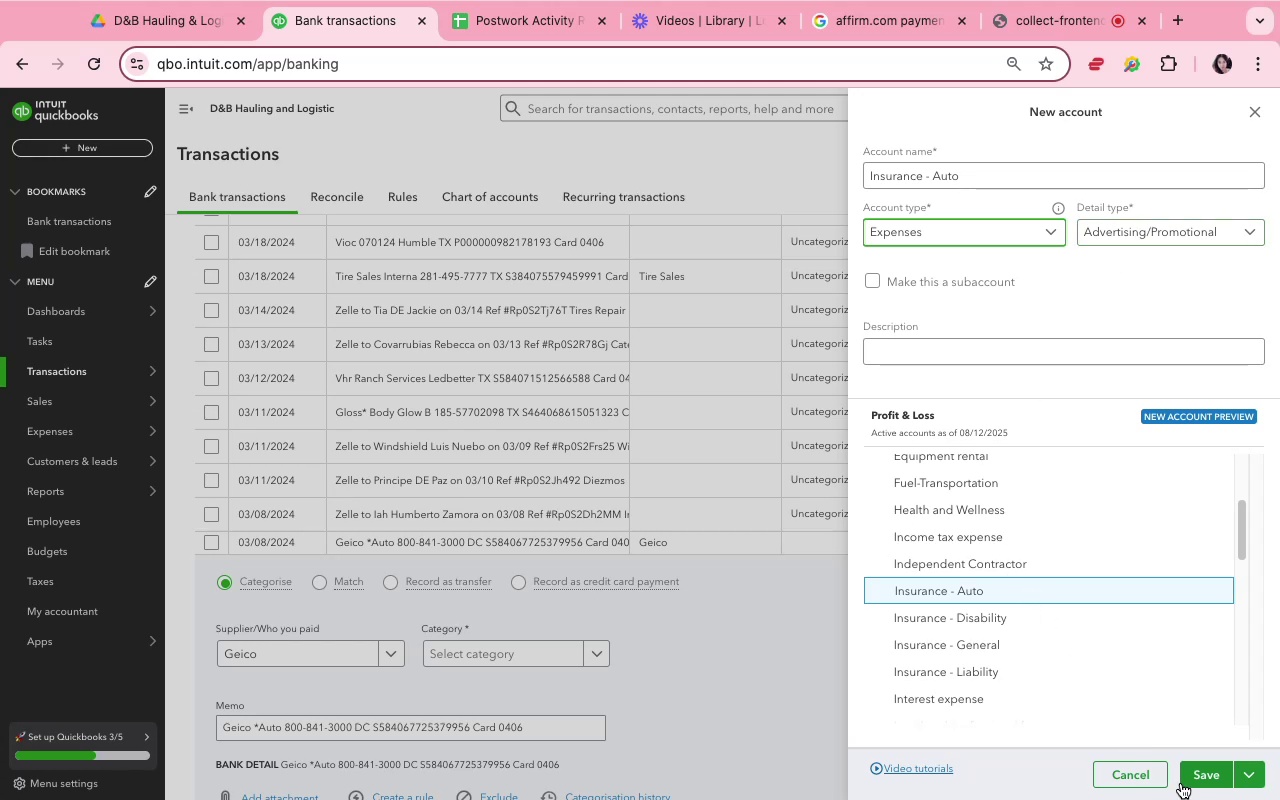 
wait(11.5)
 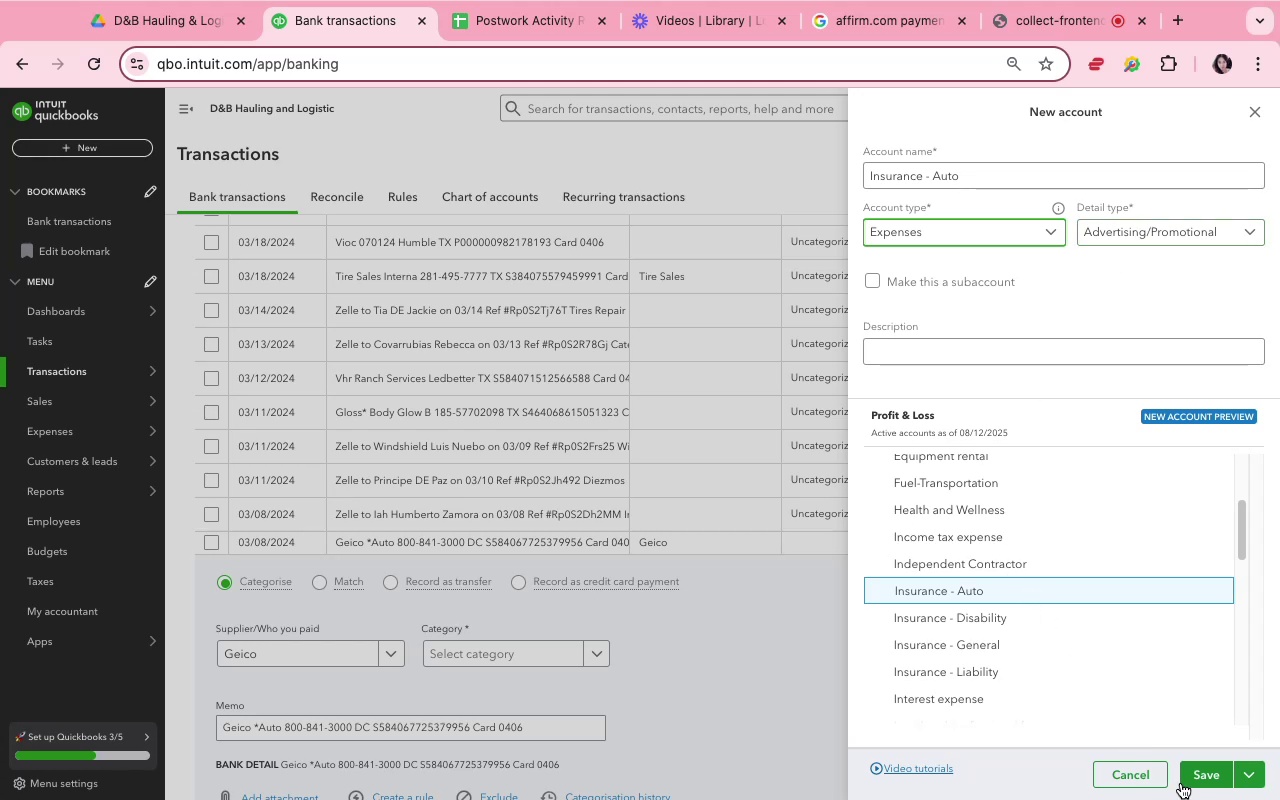 
scroll: coordinate [660, 621], scroll_direction: down, amount: 5.0
 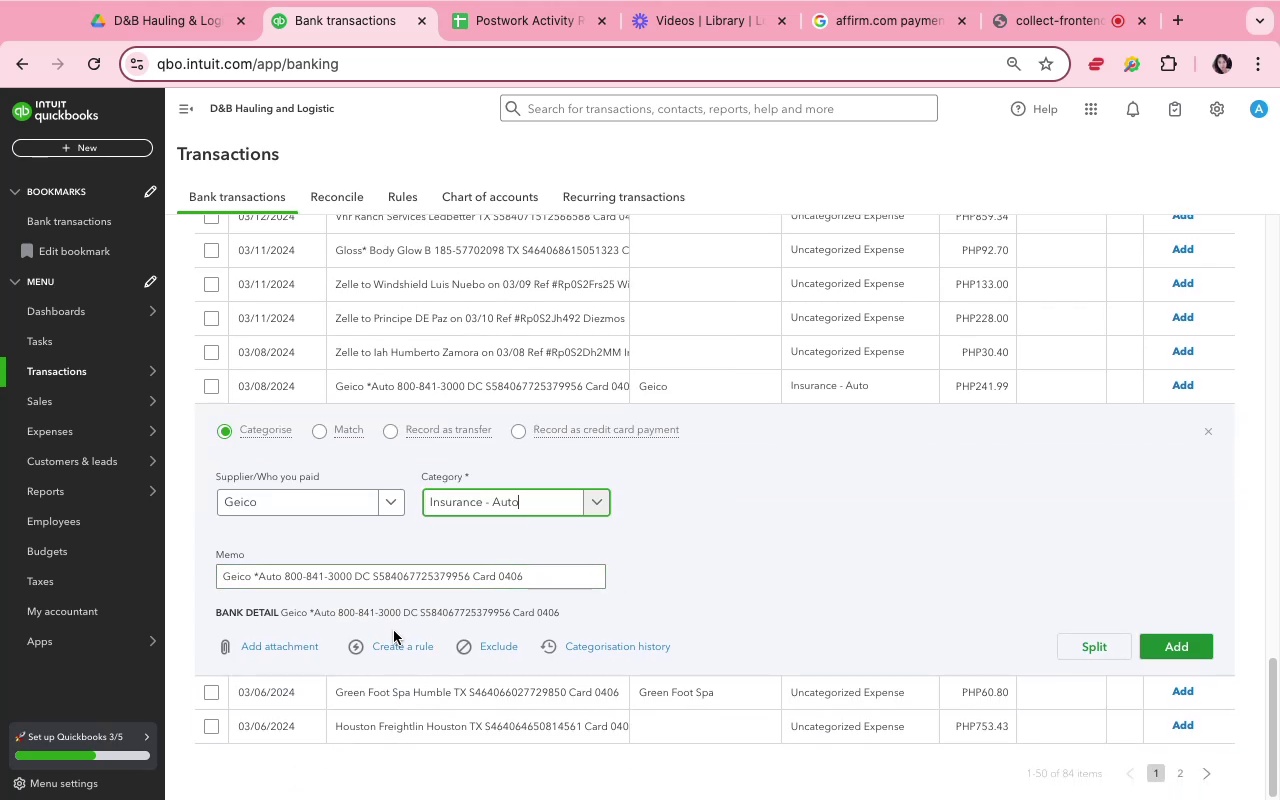 
left_click([394, 643])
 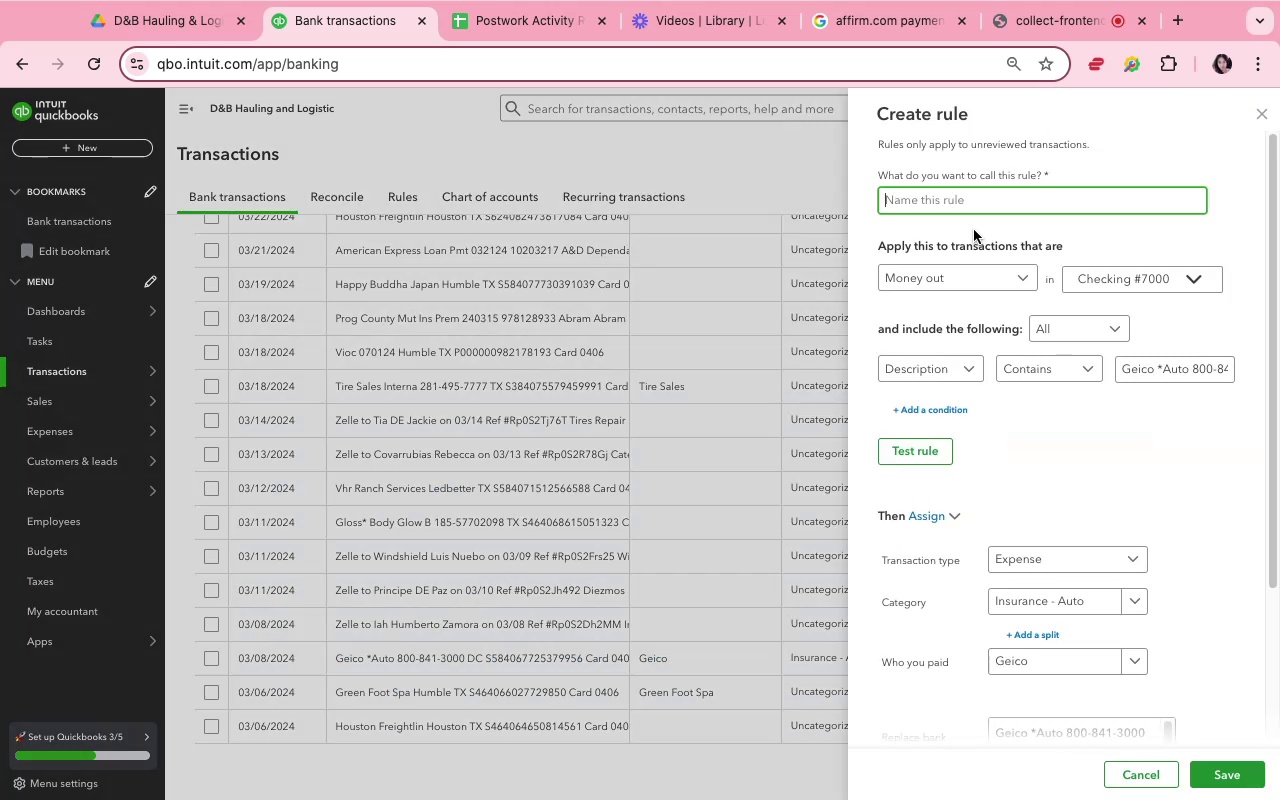 
type(h)
key(Backspace)
key(Backspace)
type(geico)
 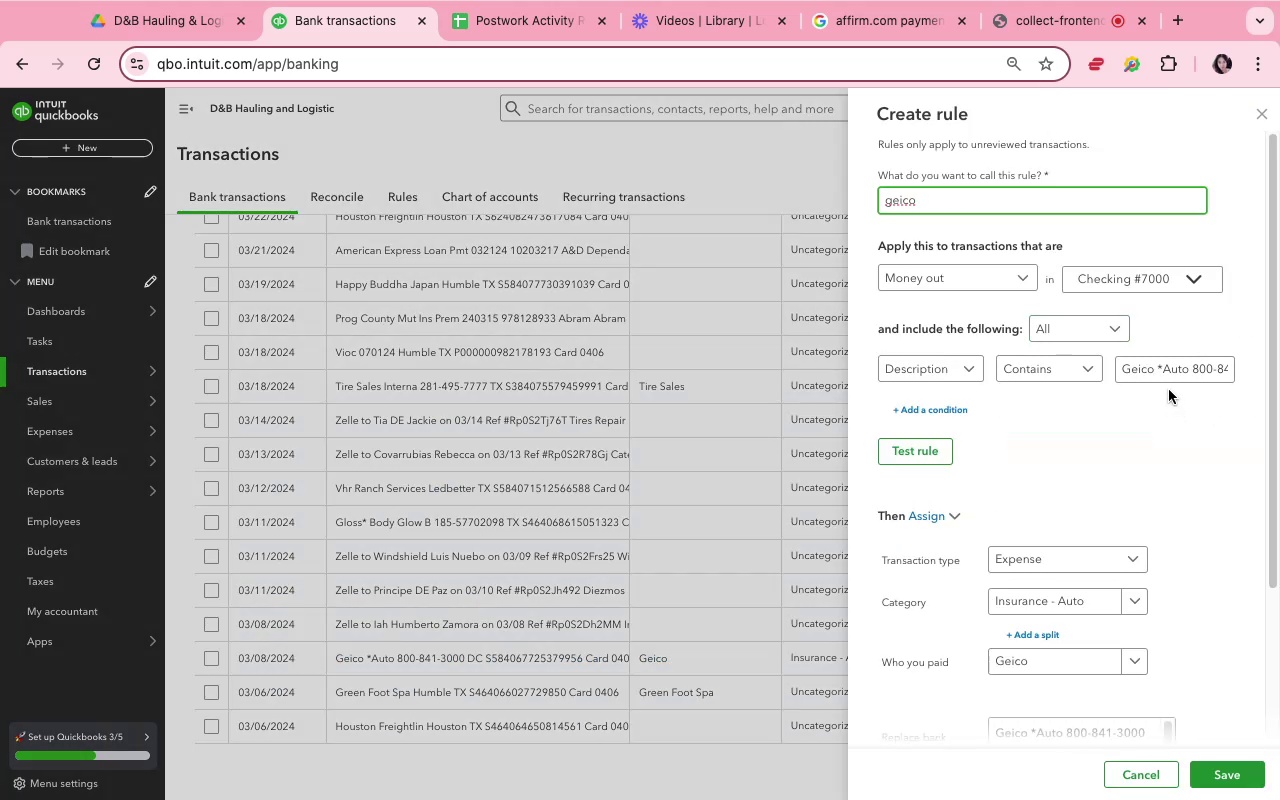 
left_click_drag(start_coordinate=[1160, 371], to_coordinate=[1266, 367])
 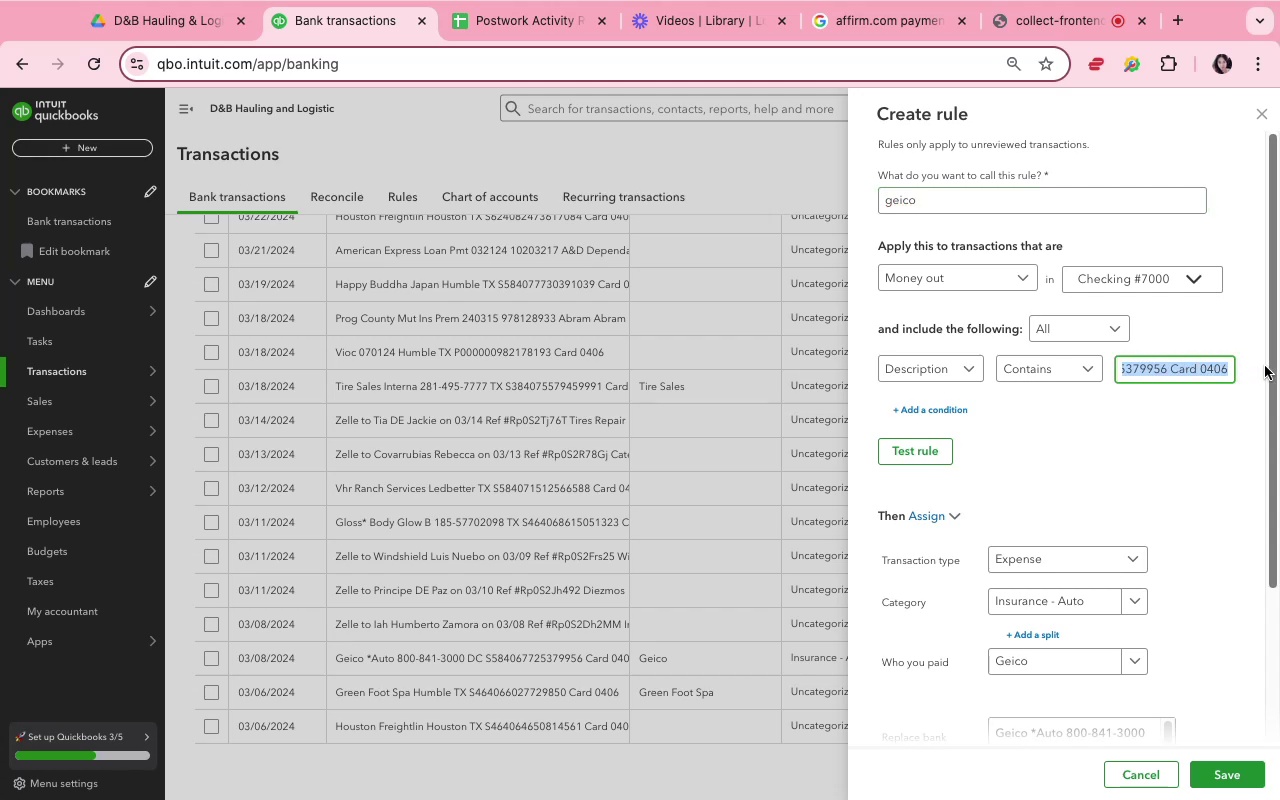 
key(Backspace)
 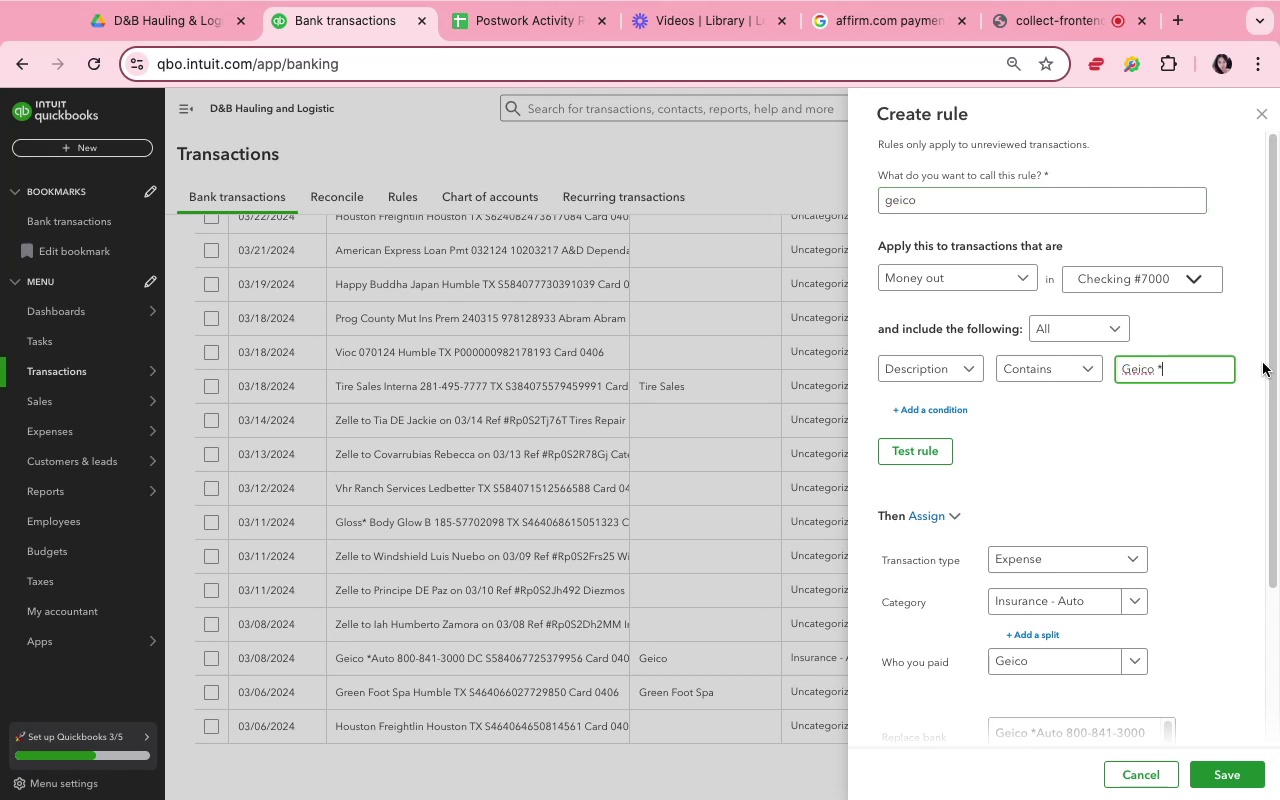 
key(Backspace)
 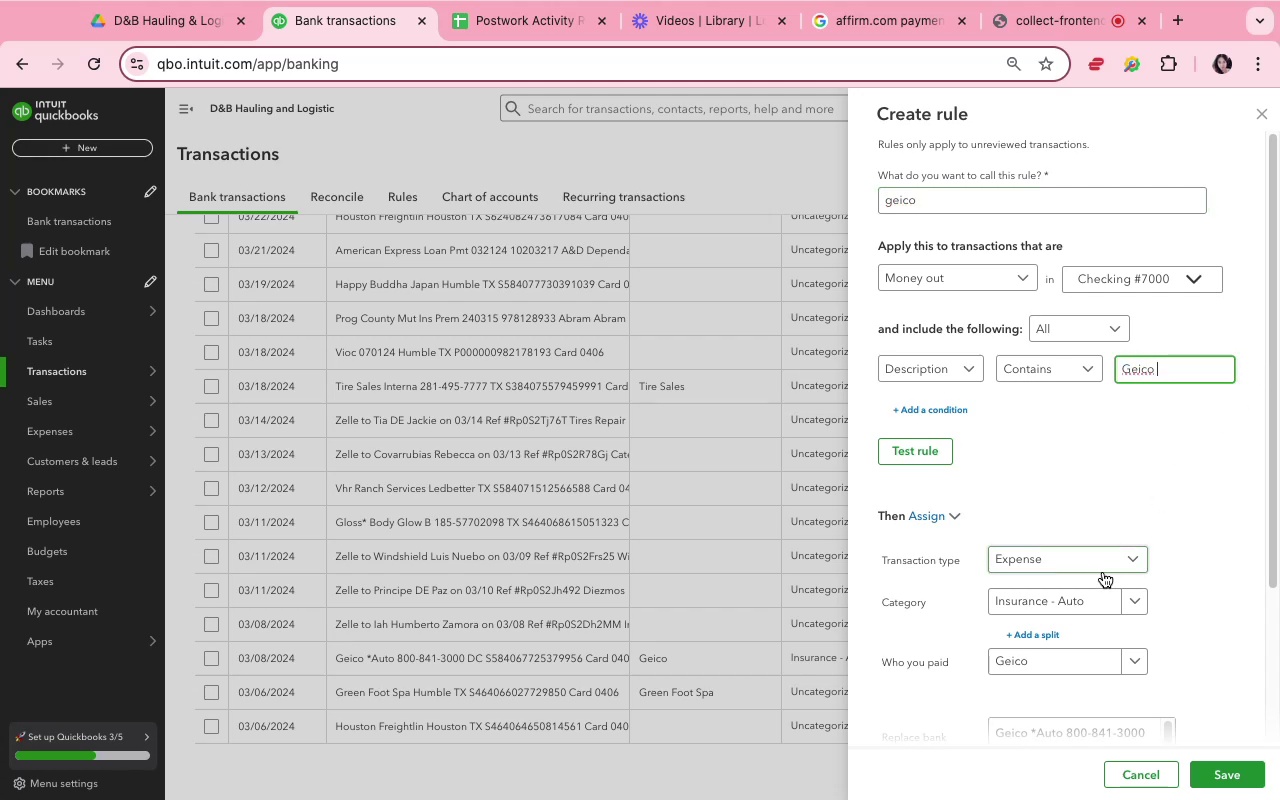 
scroll: coordinate [1175, 645], scroll_direction: down, amount: 9.0
 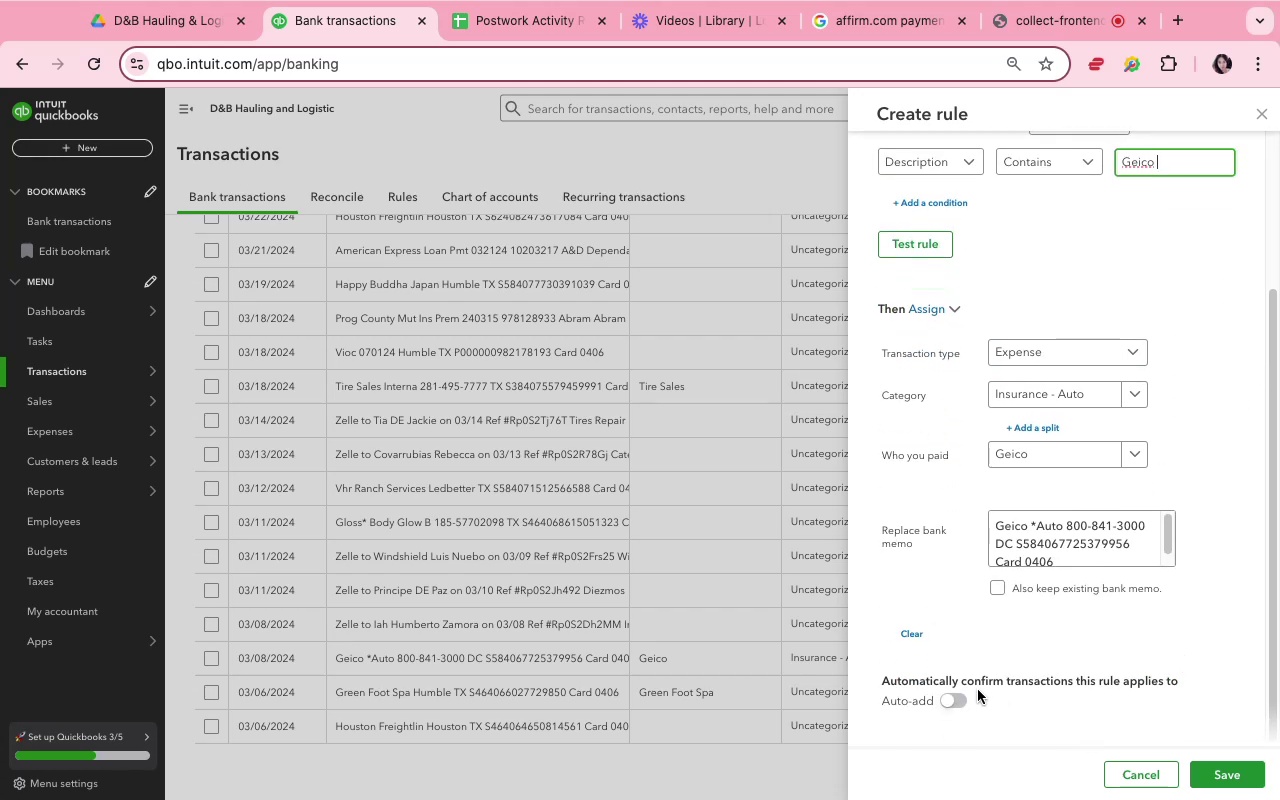 
left_click([961, 694])
 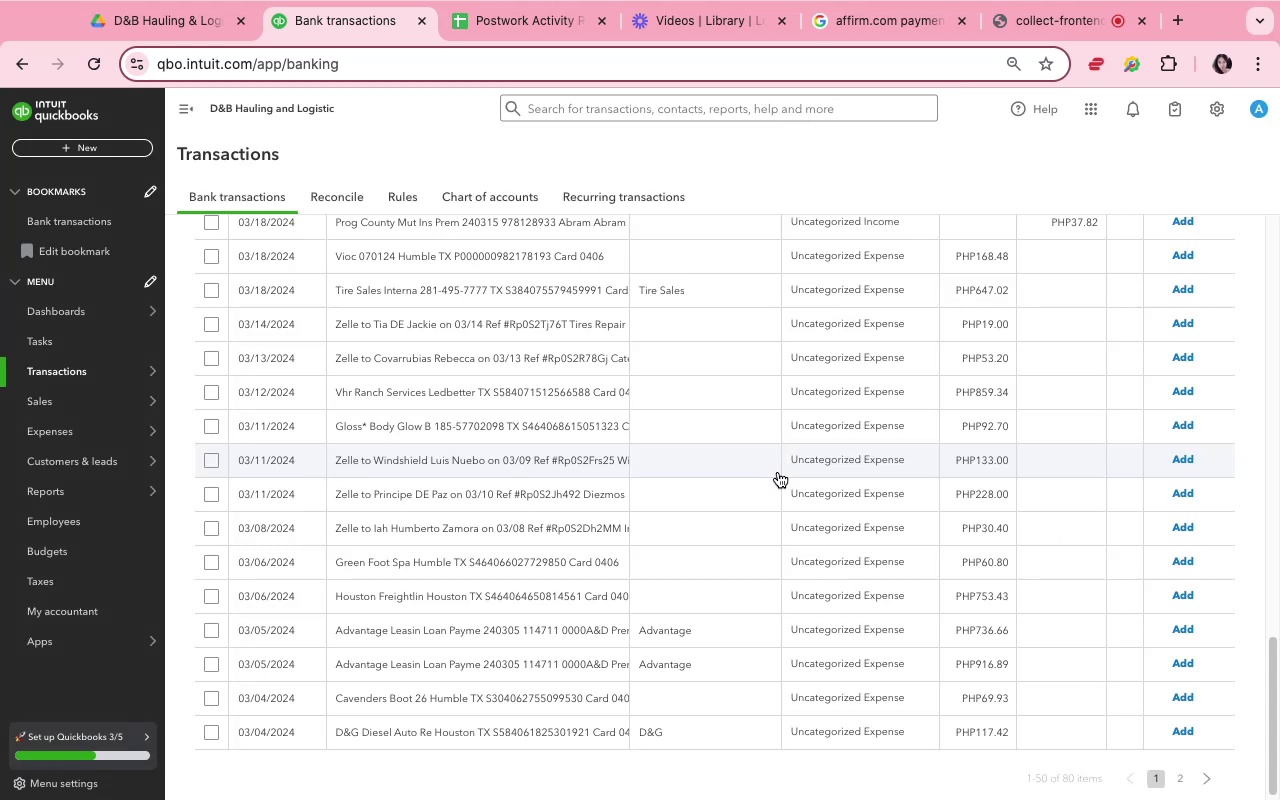 
wait(17.21)
 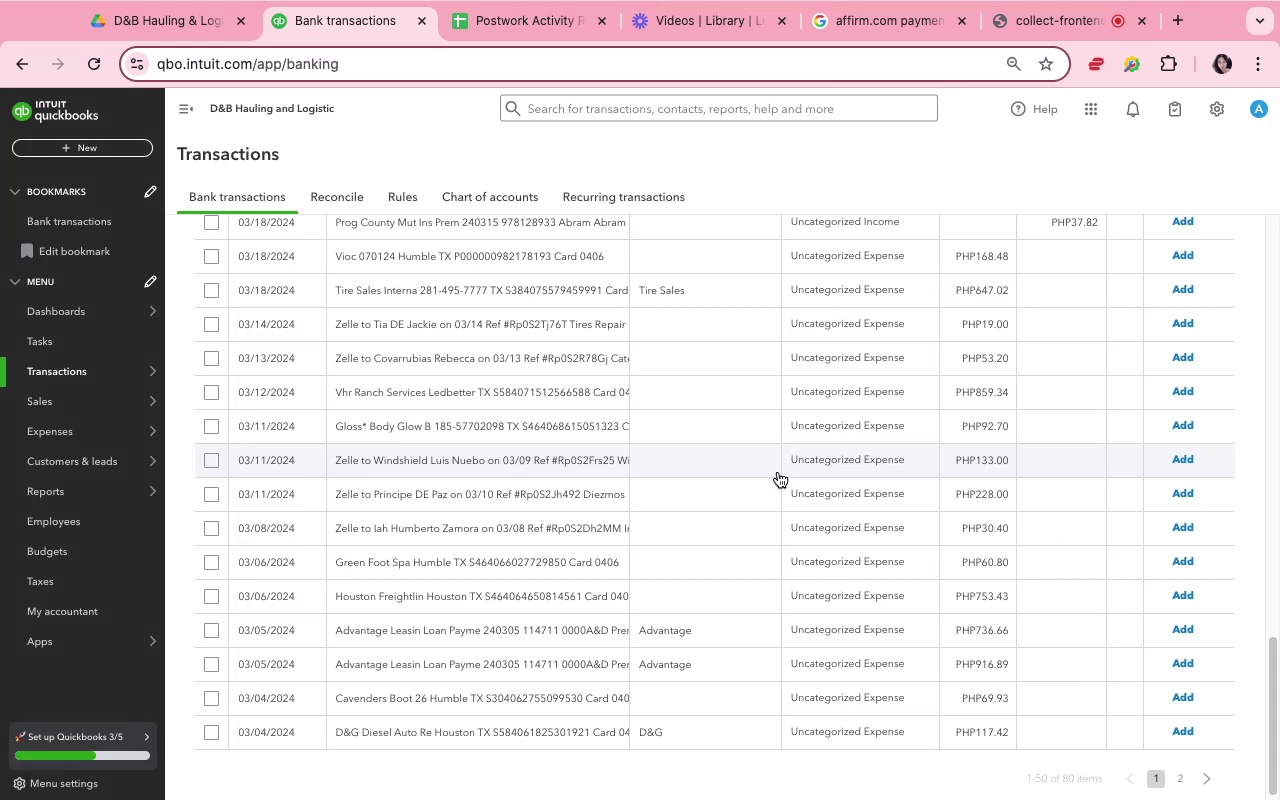 
left_click([716, 636])
 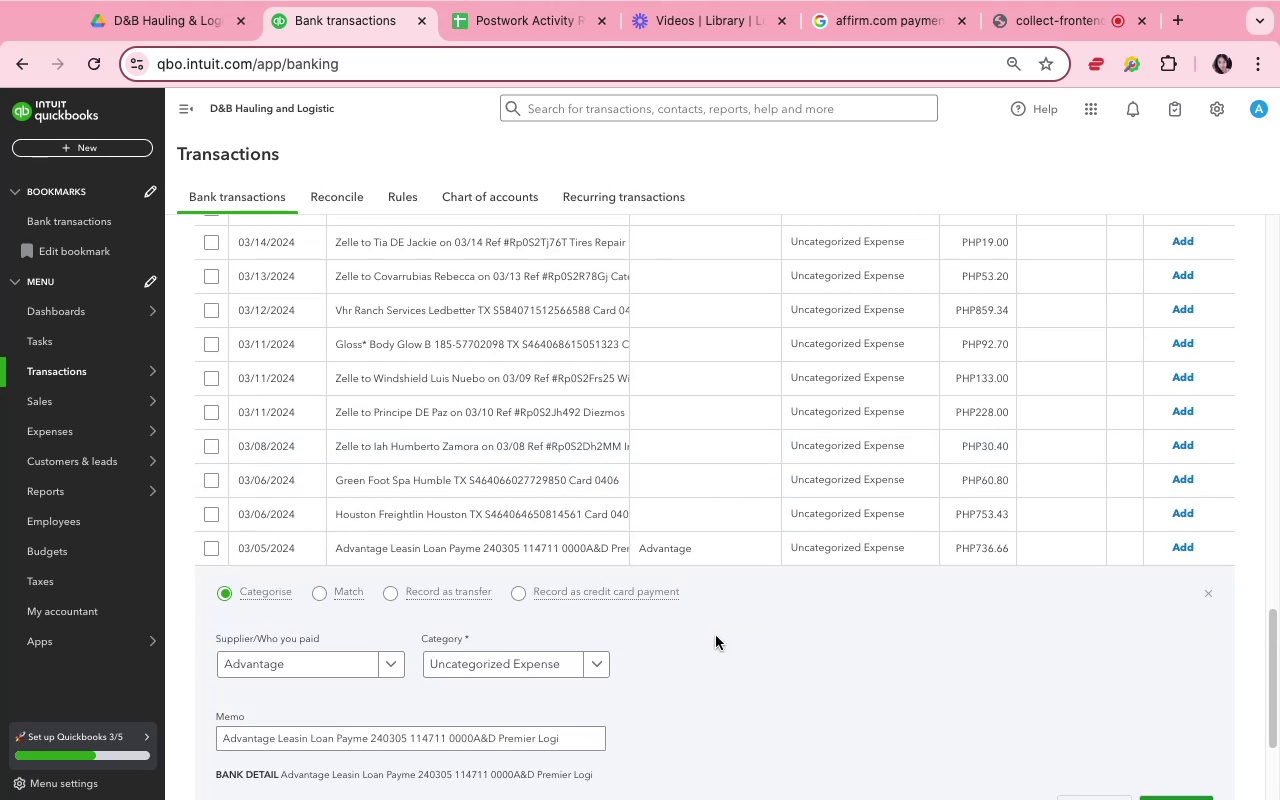 
scroll: coordinate [716, 636], scroll_direction: down, amount: 4.0
 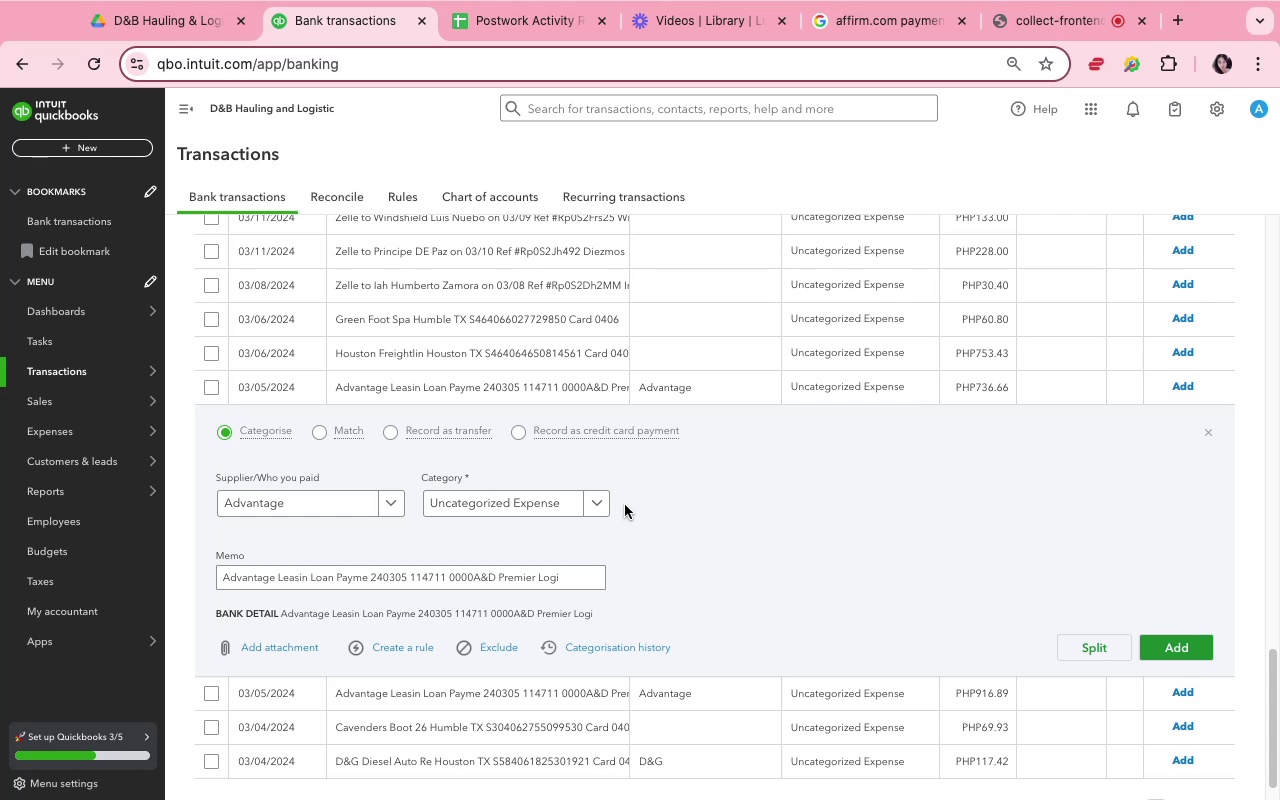 
wait(17.69)
 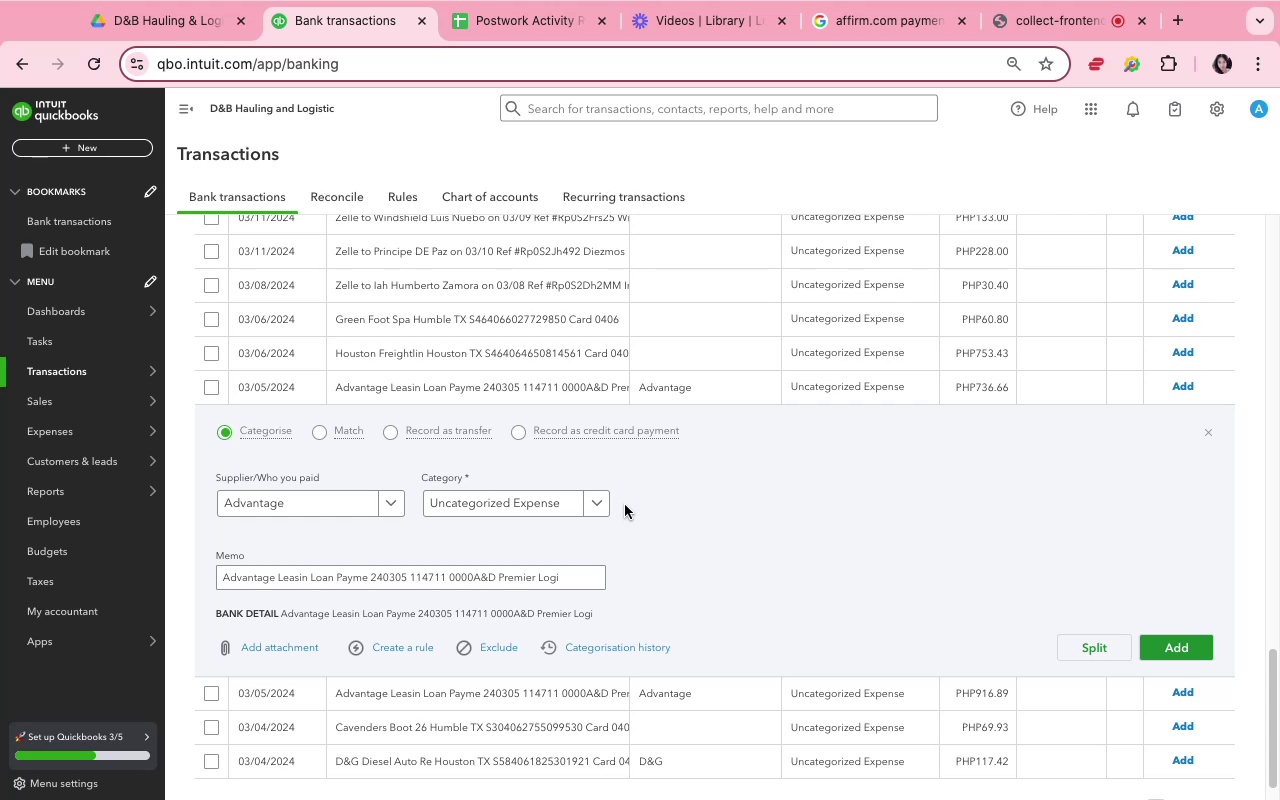 
left_click([491, 509])
 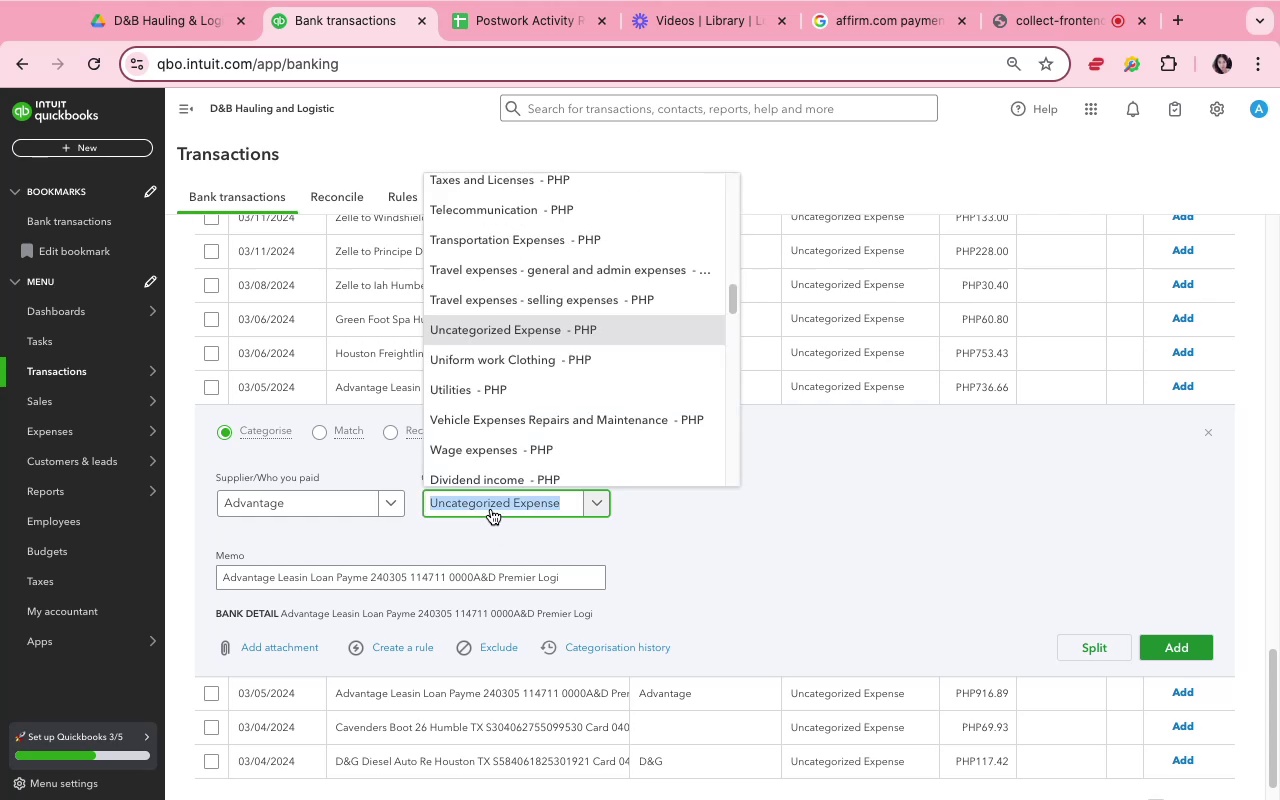 
wait(5.81)
 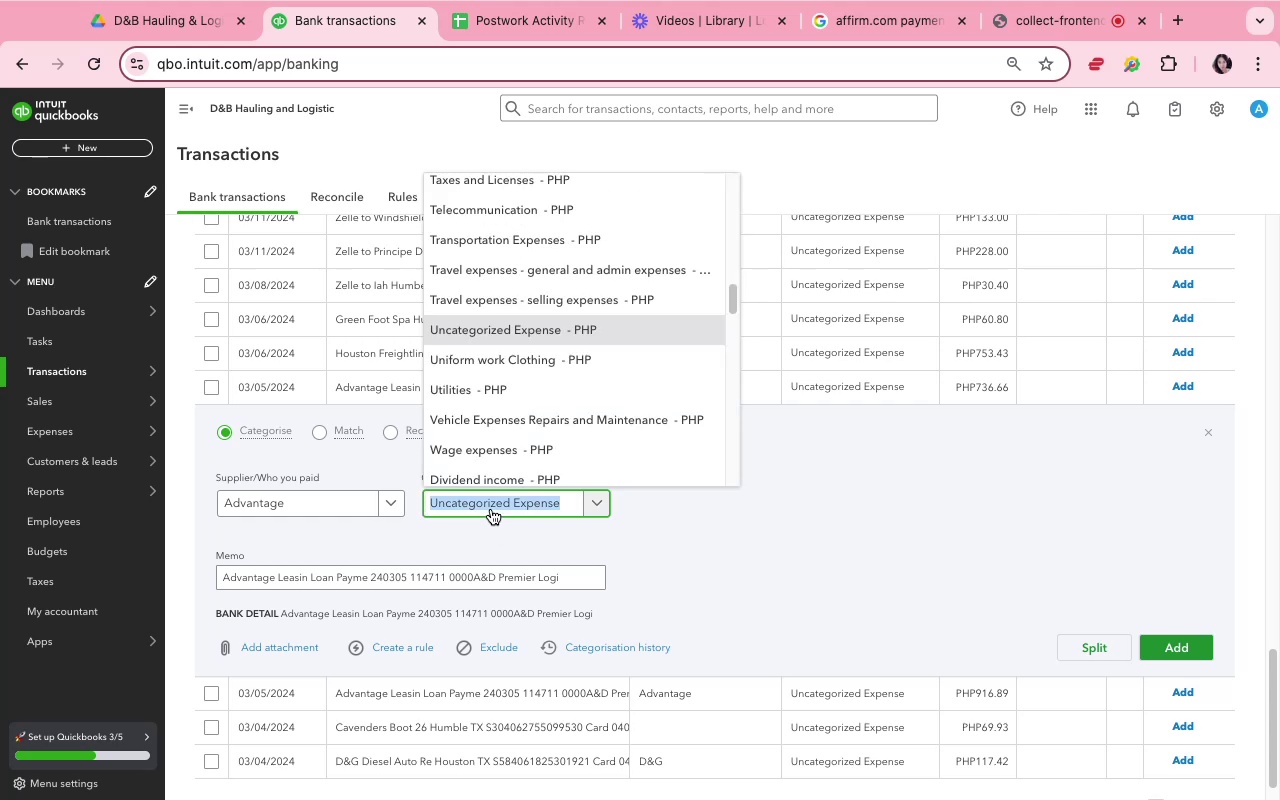 
type(loan)
 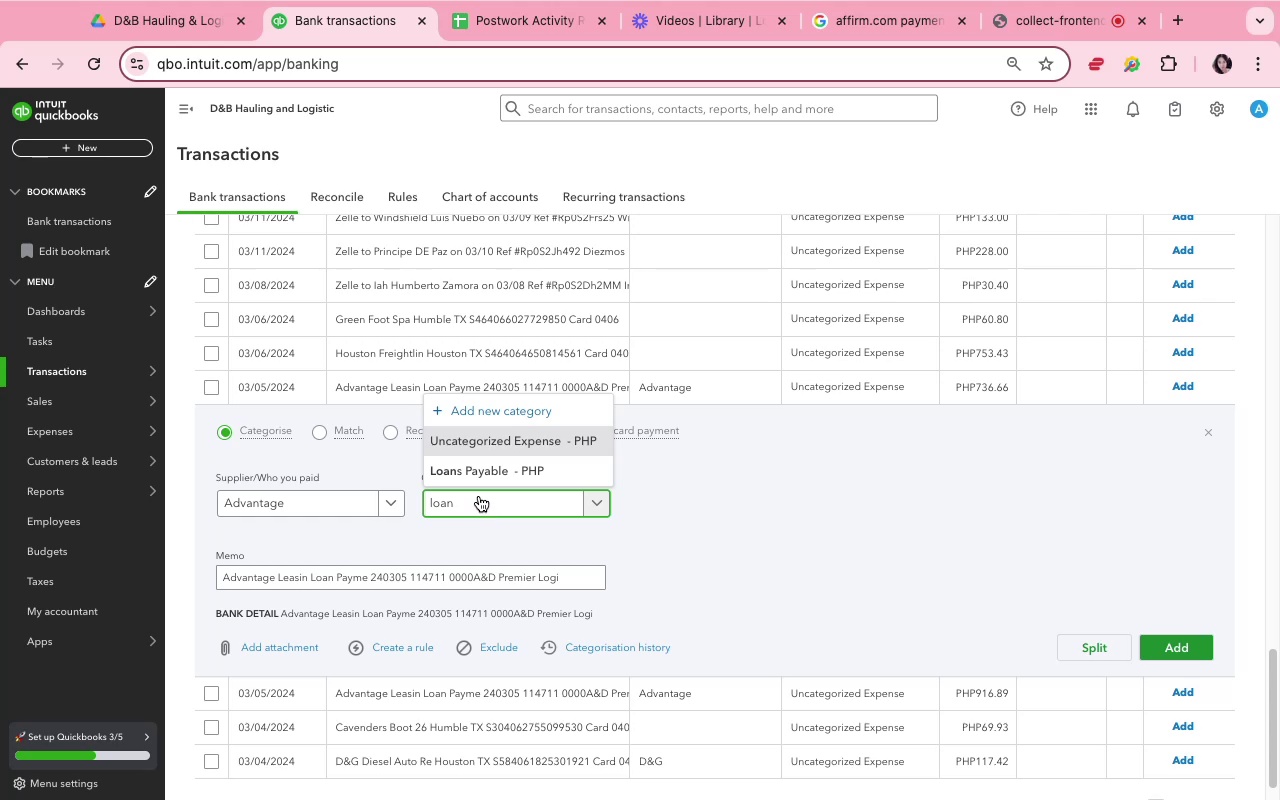 
left_click([473, 477])
 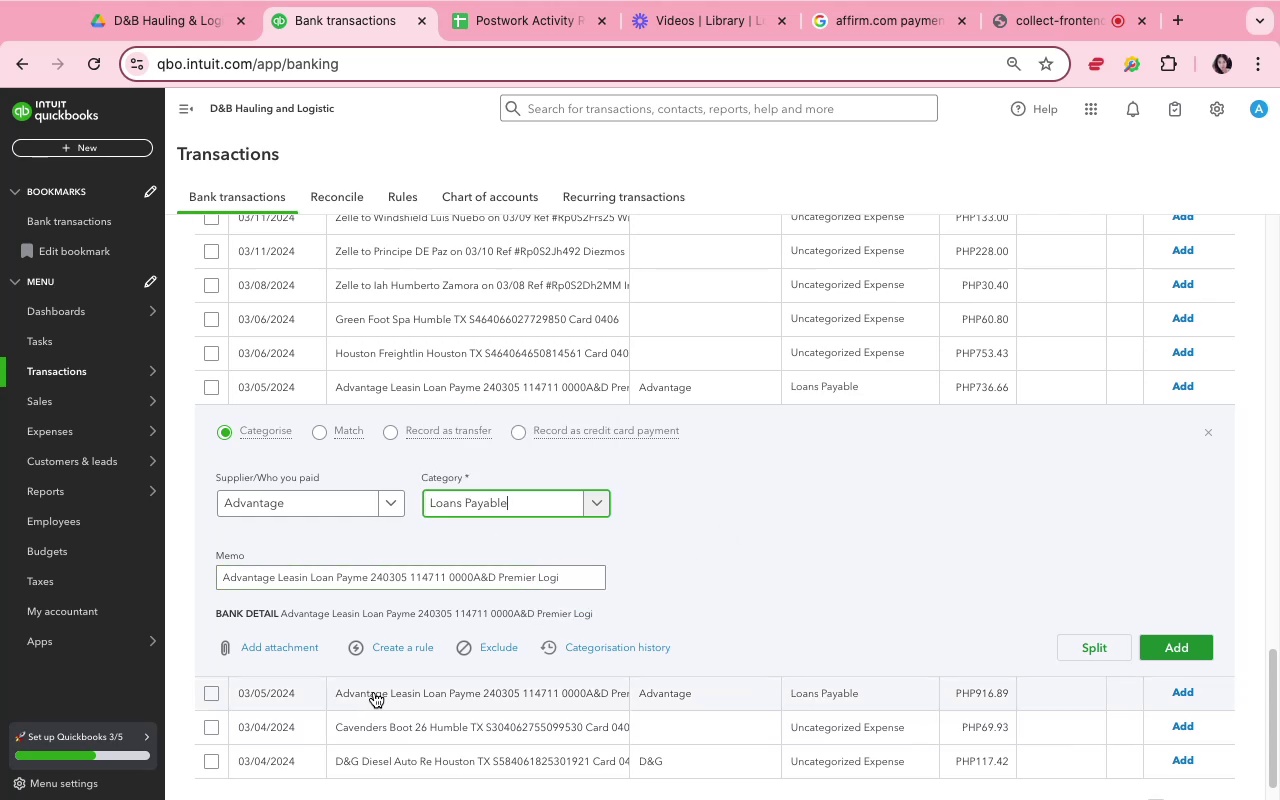 
wait(7.08)
 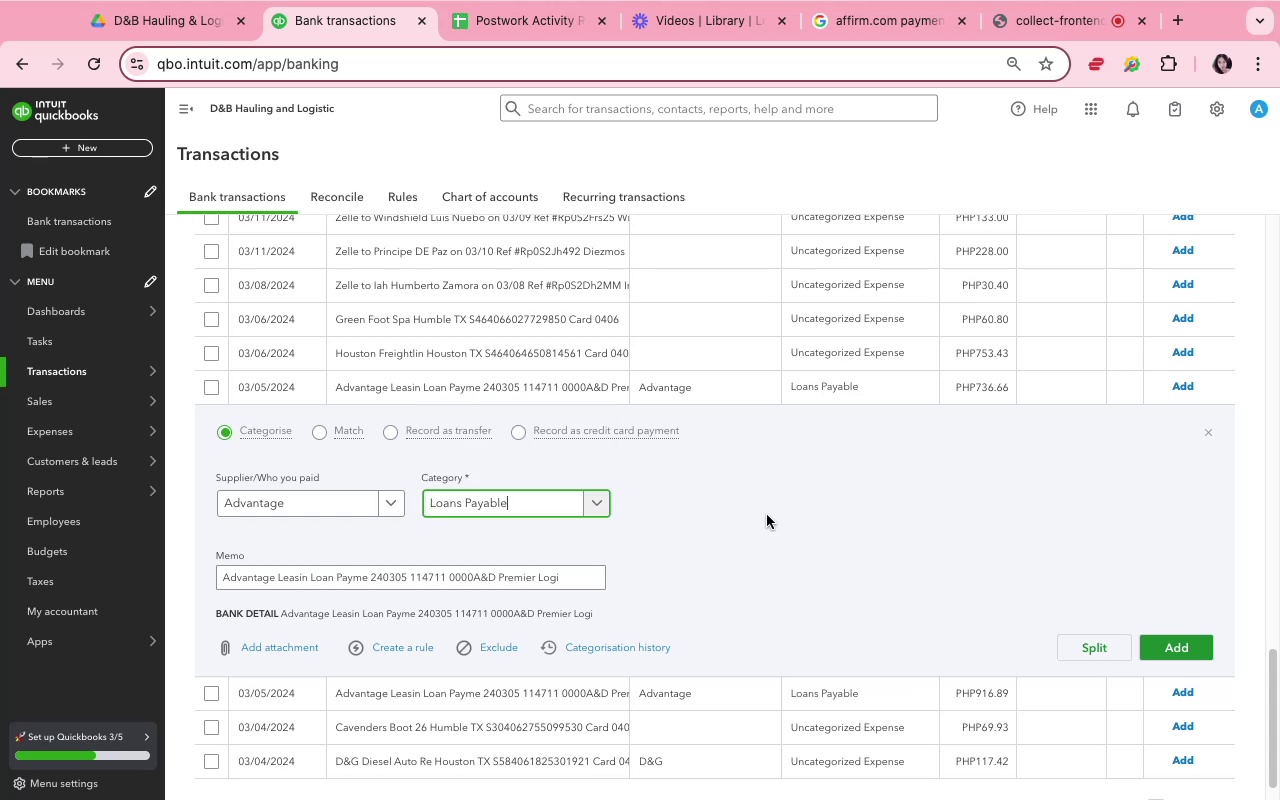 
left_click([396, 647])
 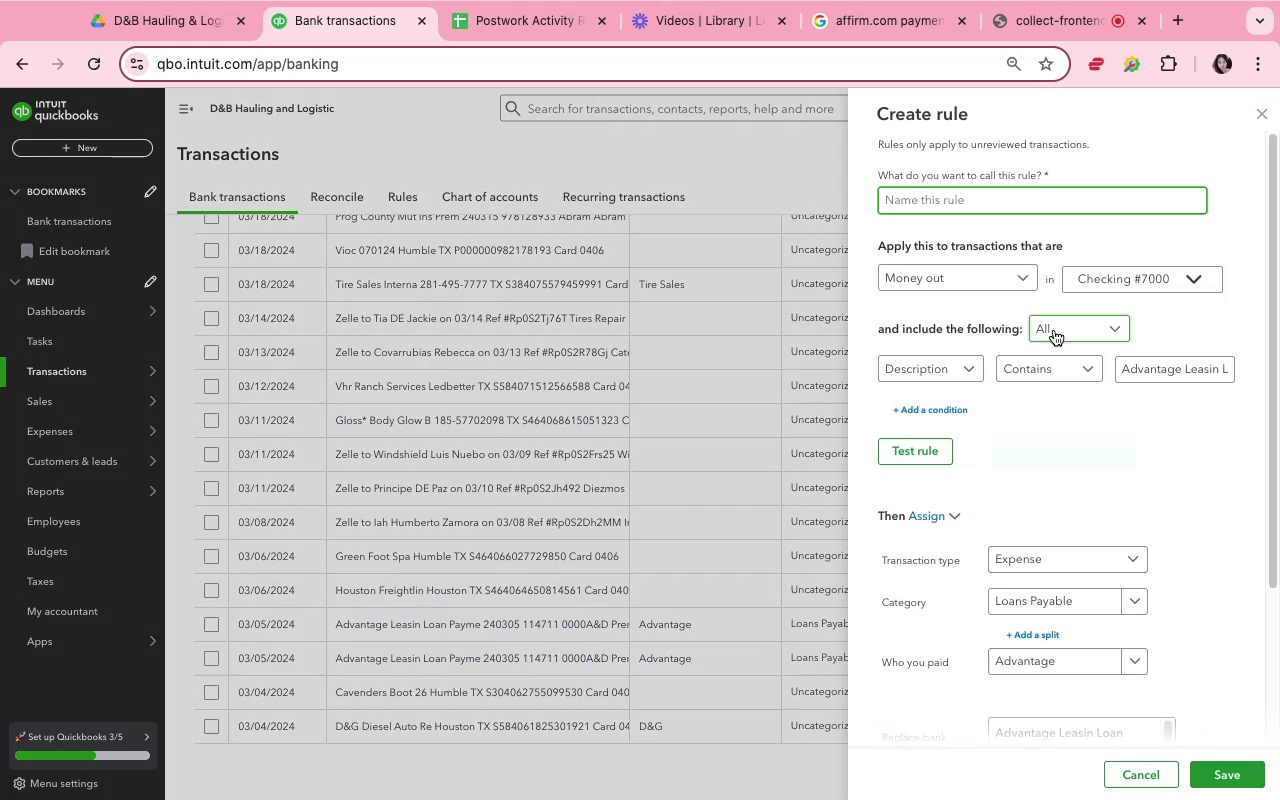 
type(adv leasin)
 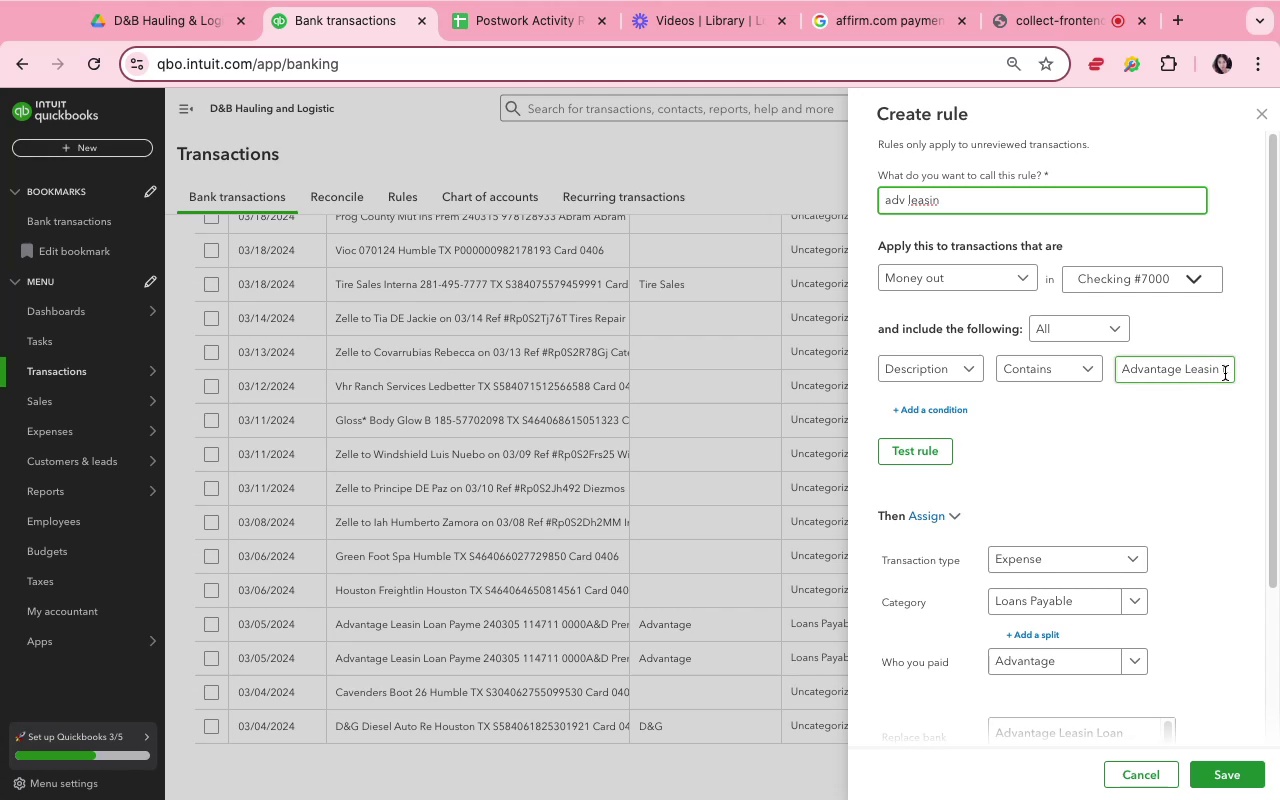 
left_click([1229, 372])
 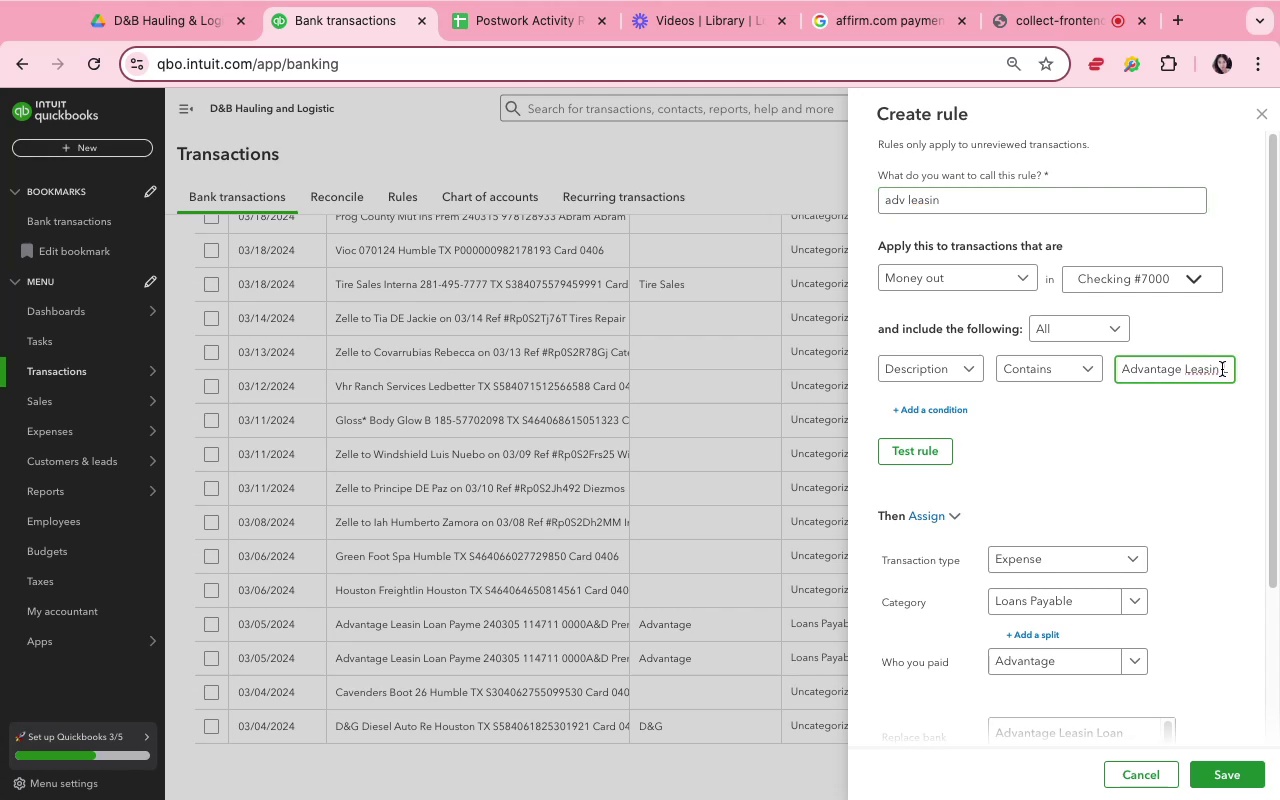 
left_click_drag(start_coordinate=[1221, 368], to_coordinate=[1249, 369])
 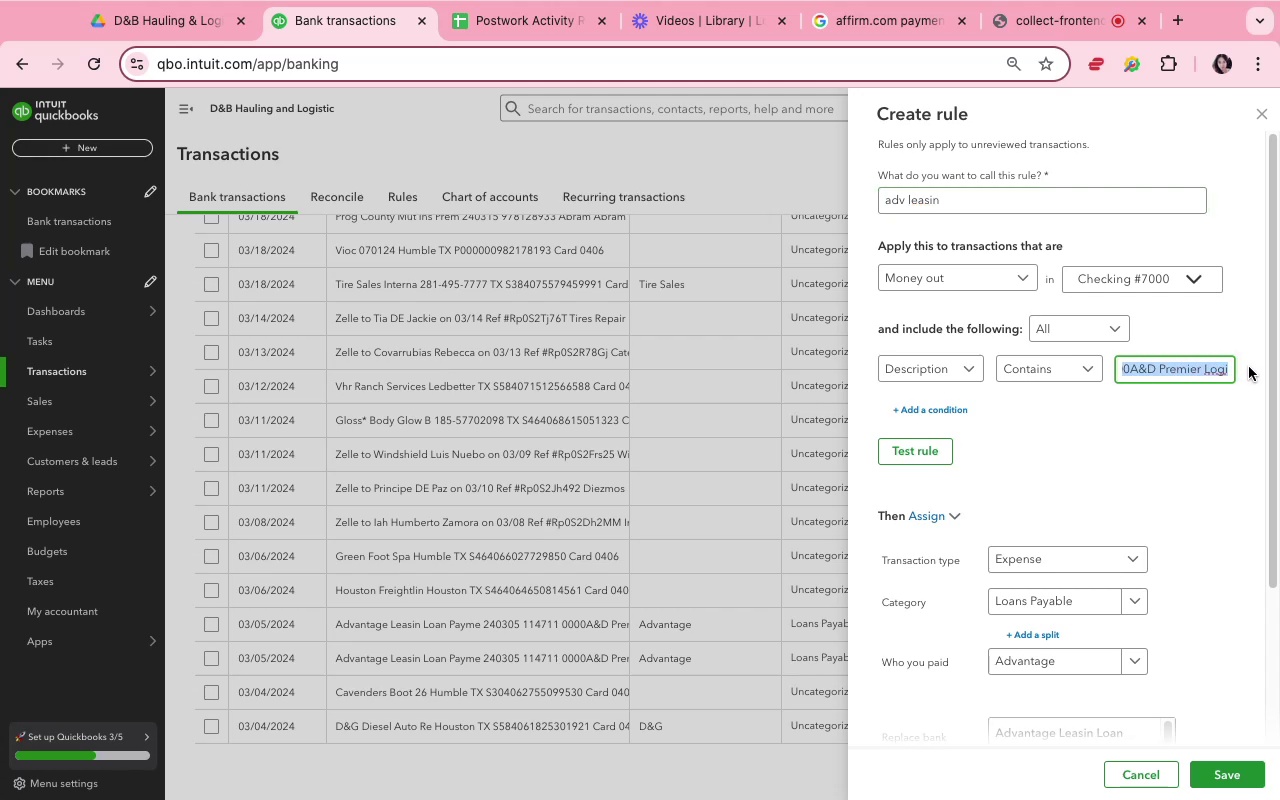 
key(Backspace)
 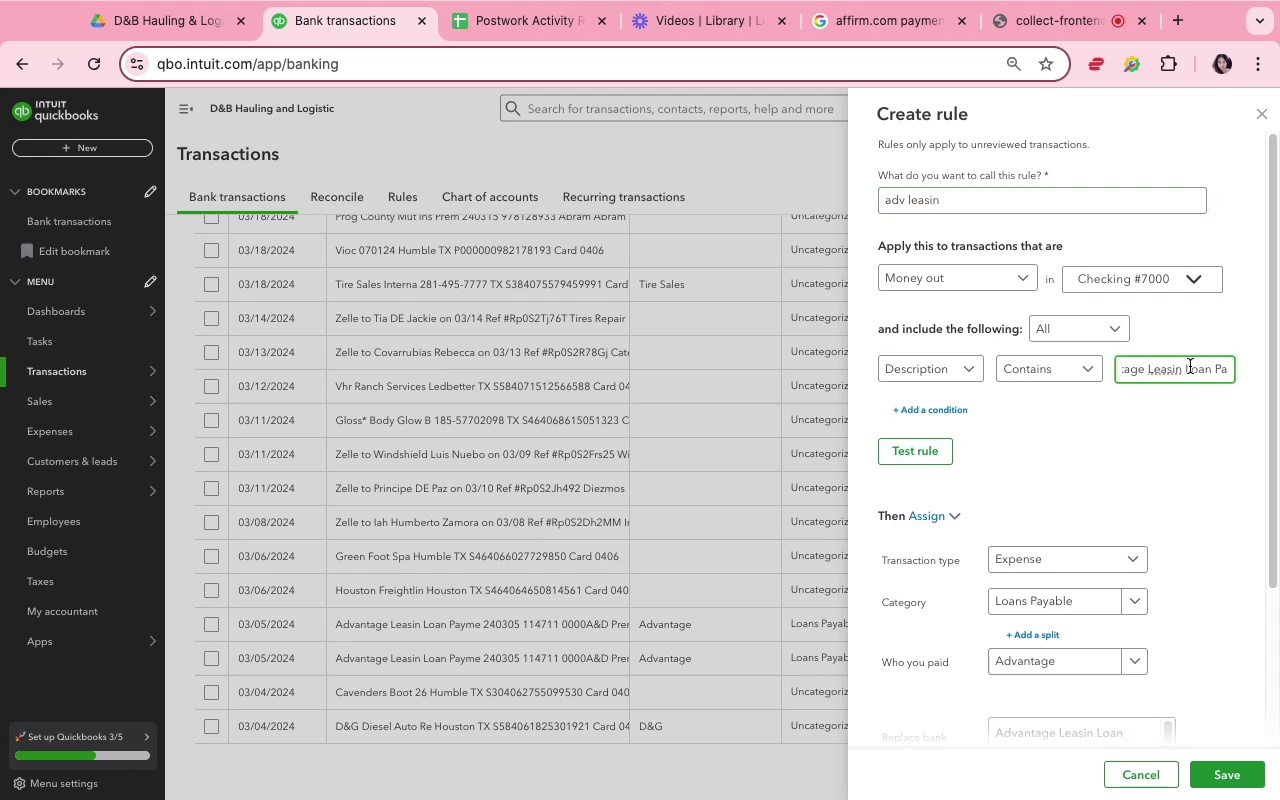 
left_click_drag(start_coordinate=[1215, 372], to_coordinate=[1247, 366])
 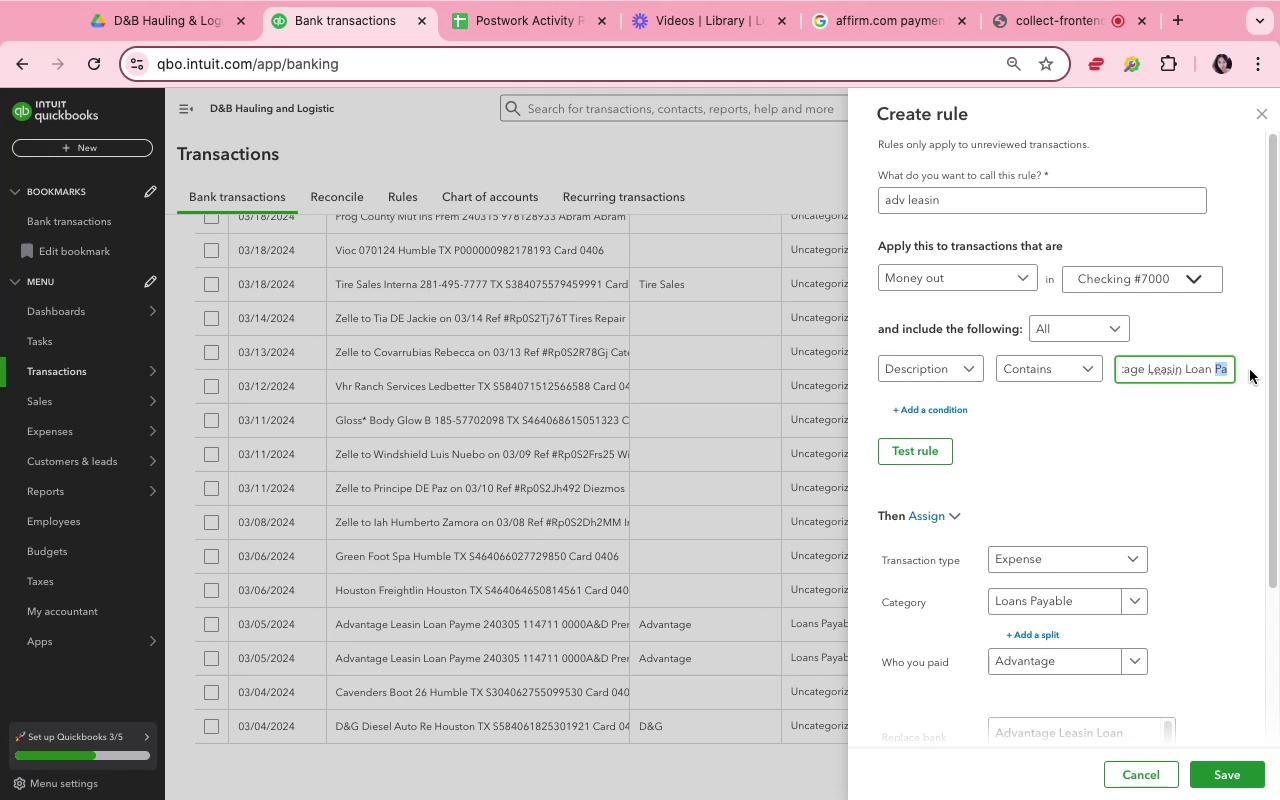 
key(Backspace)
 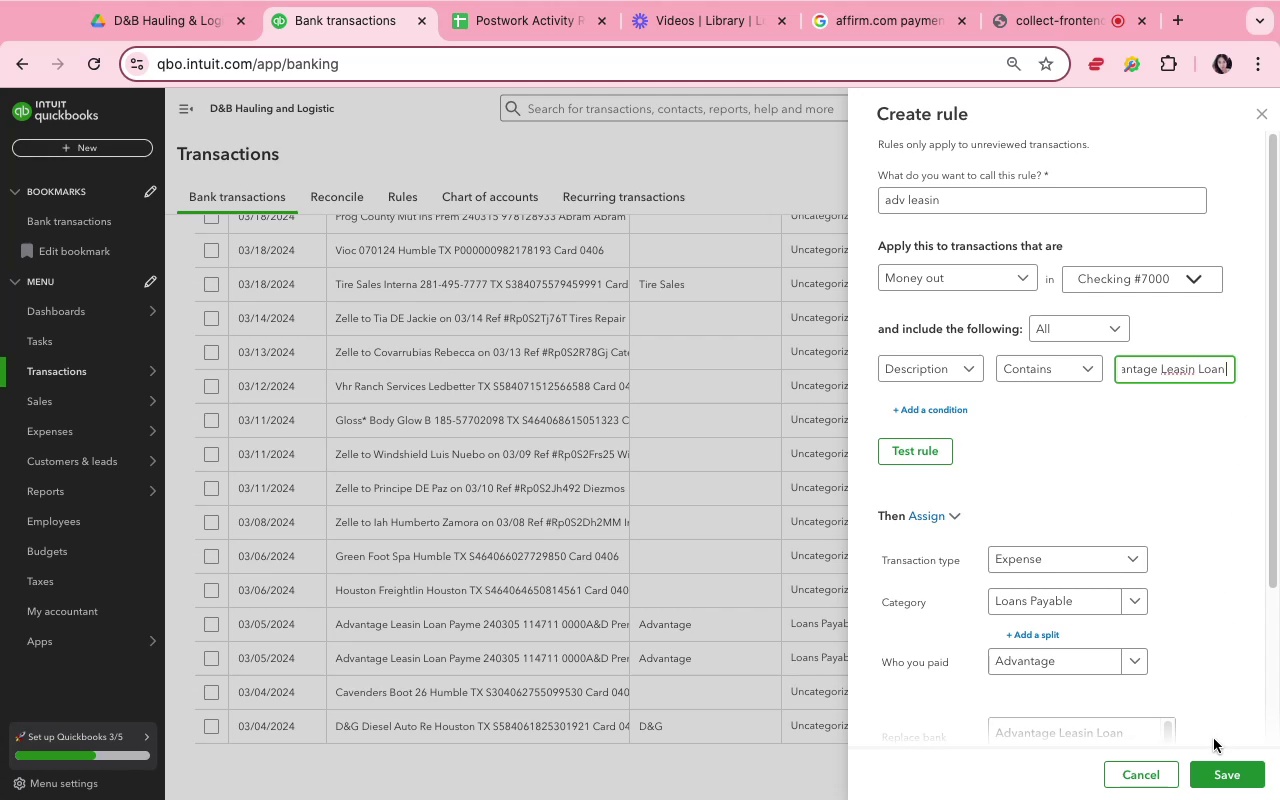 
left_click([1226, 775])
 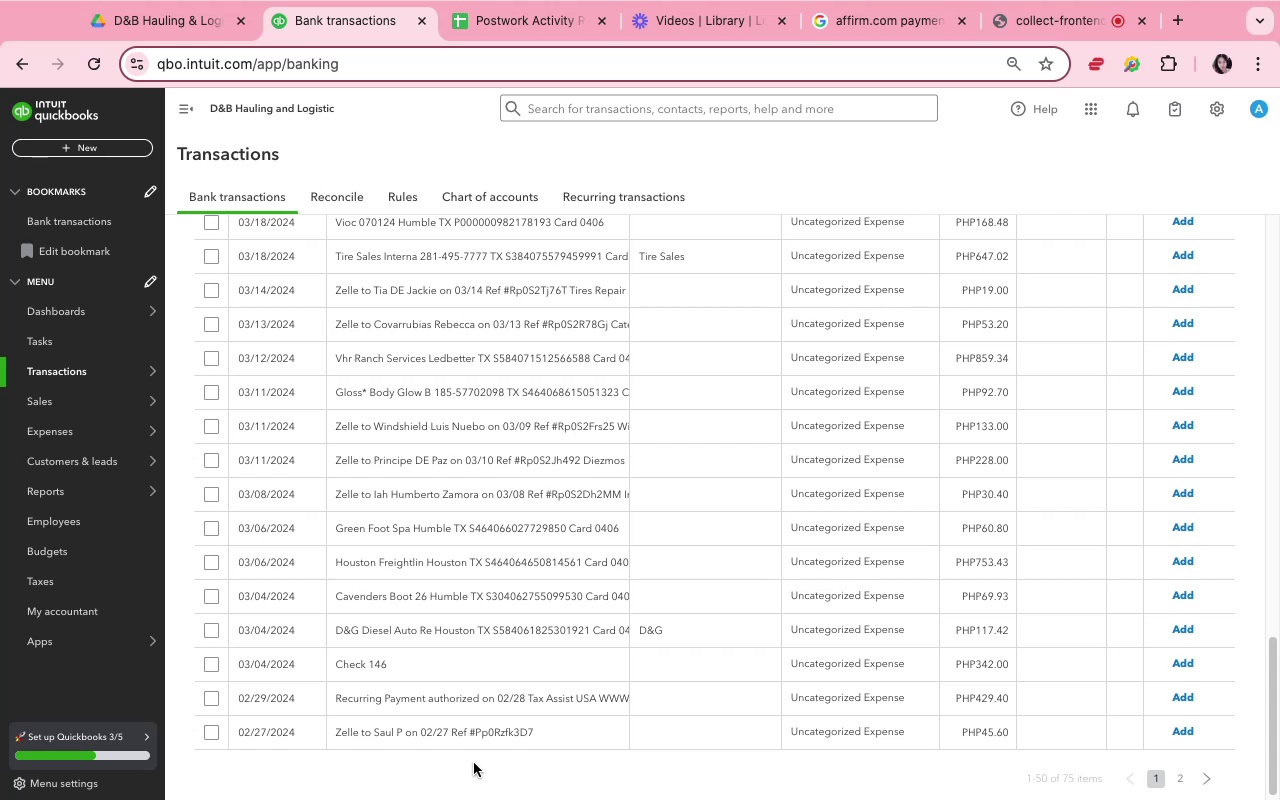 
wait(13.75)
 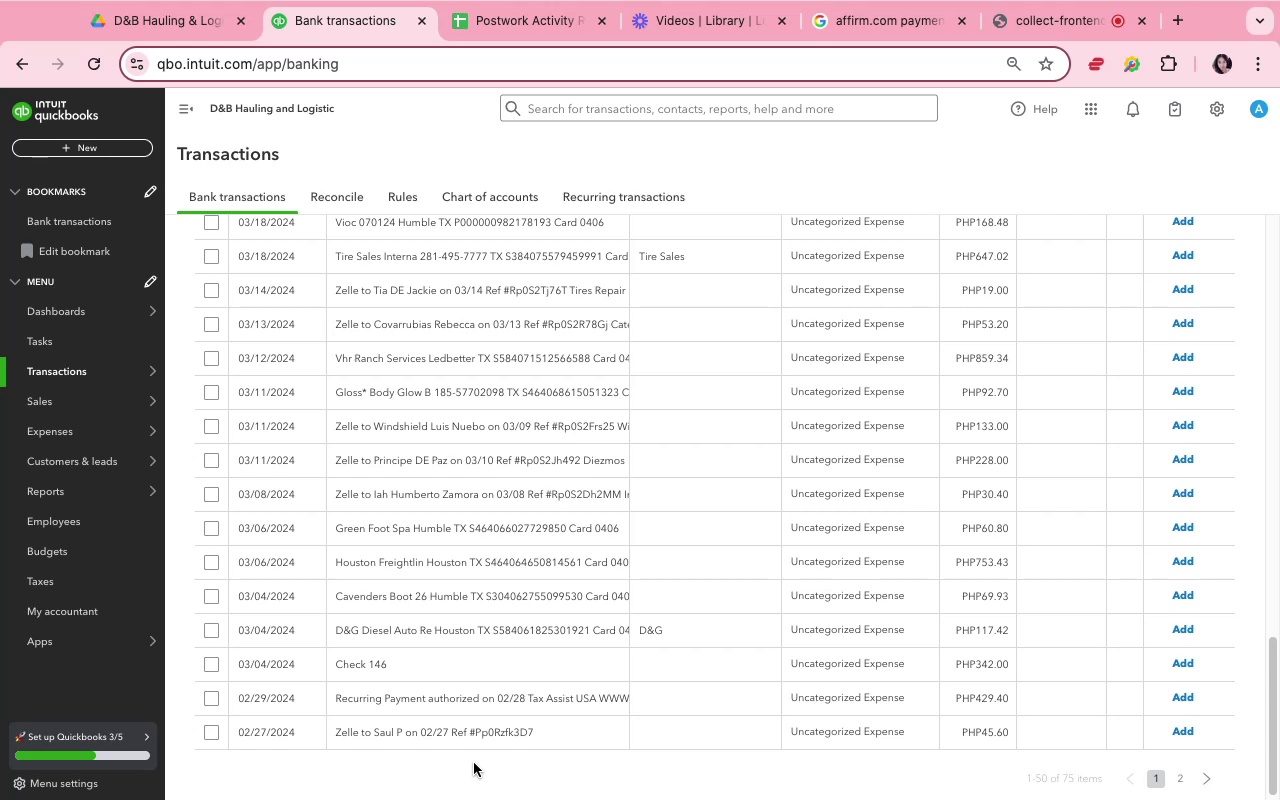 
left_click([1187, 661])
 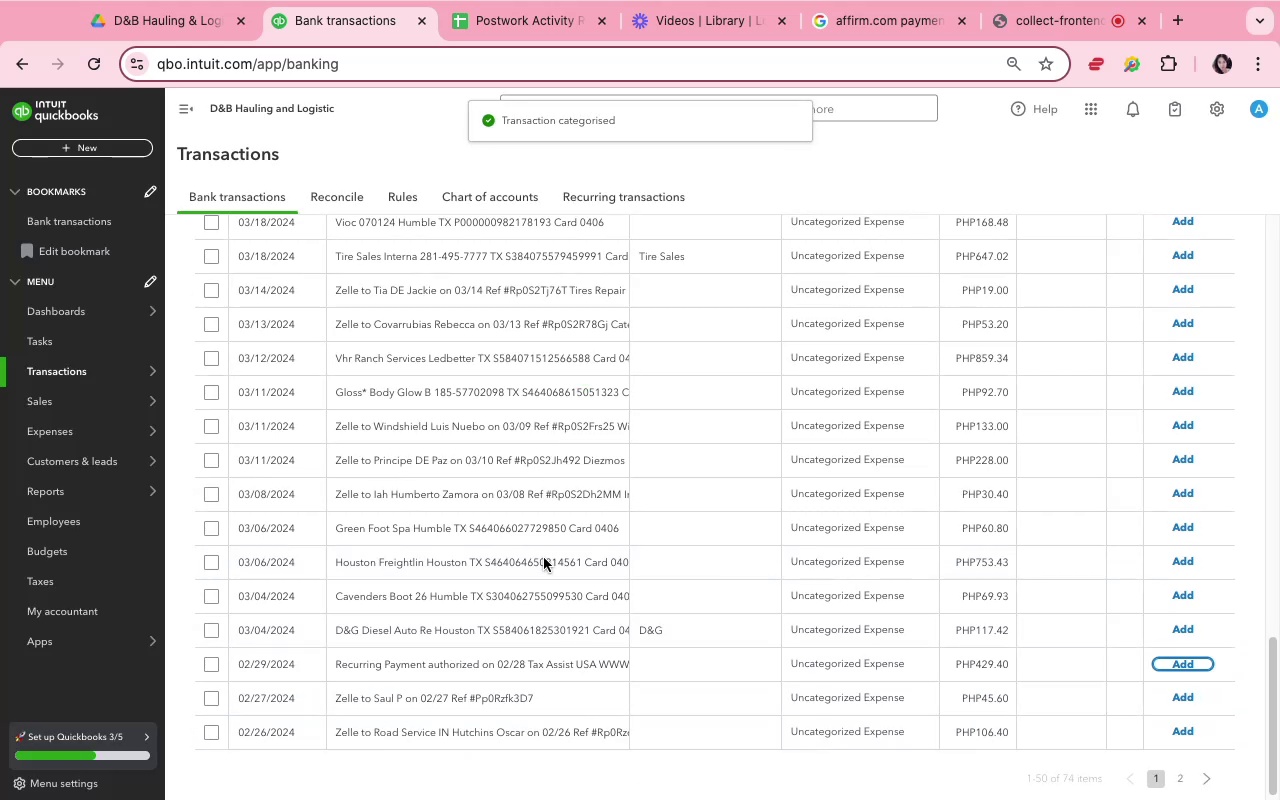 
left_click([499, 389])
 